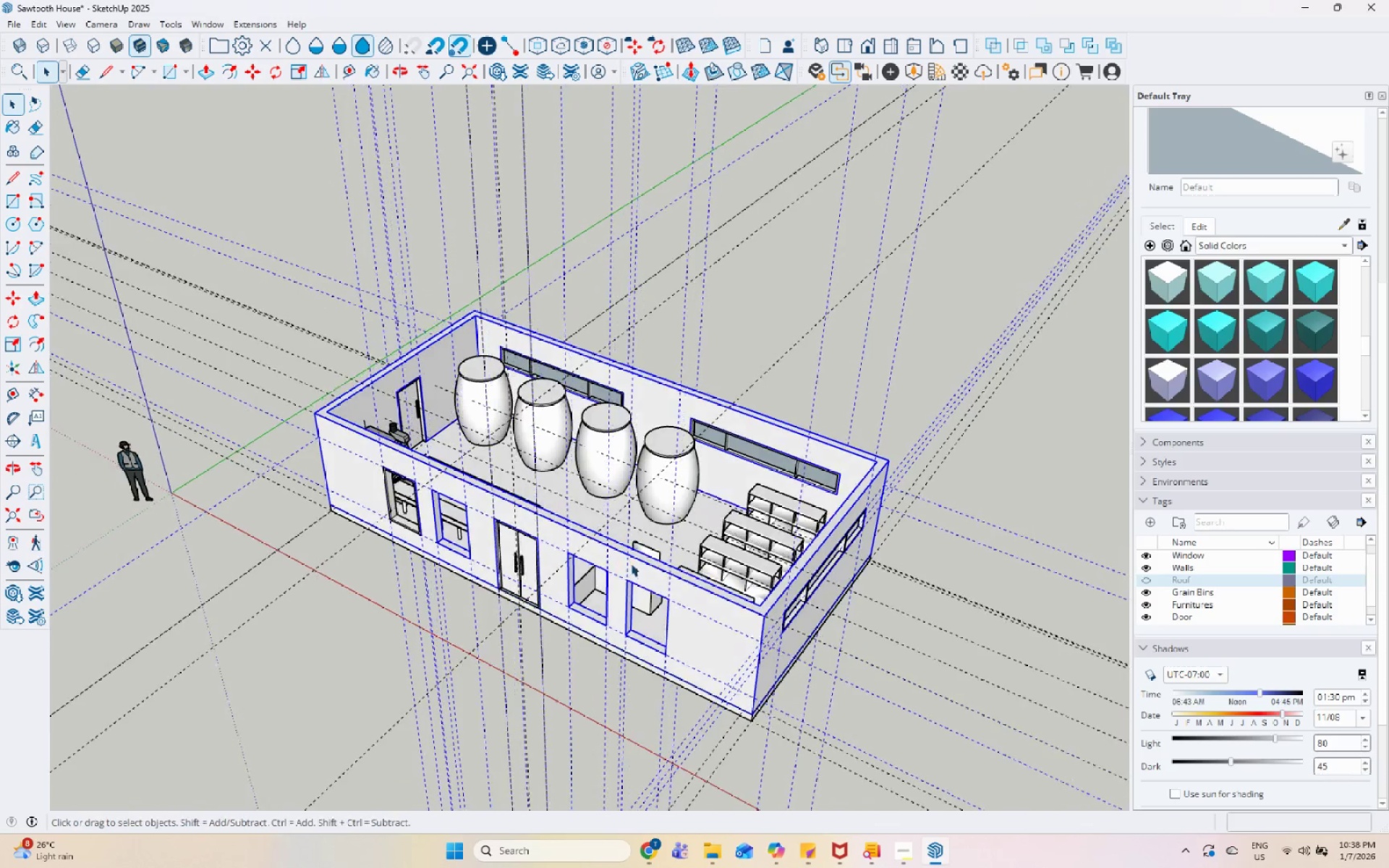 
double_click([699, 465])
 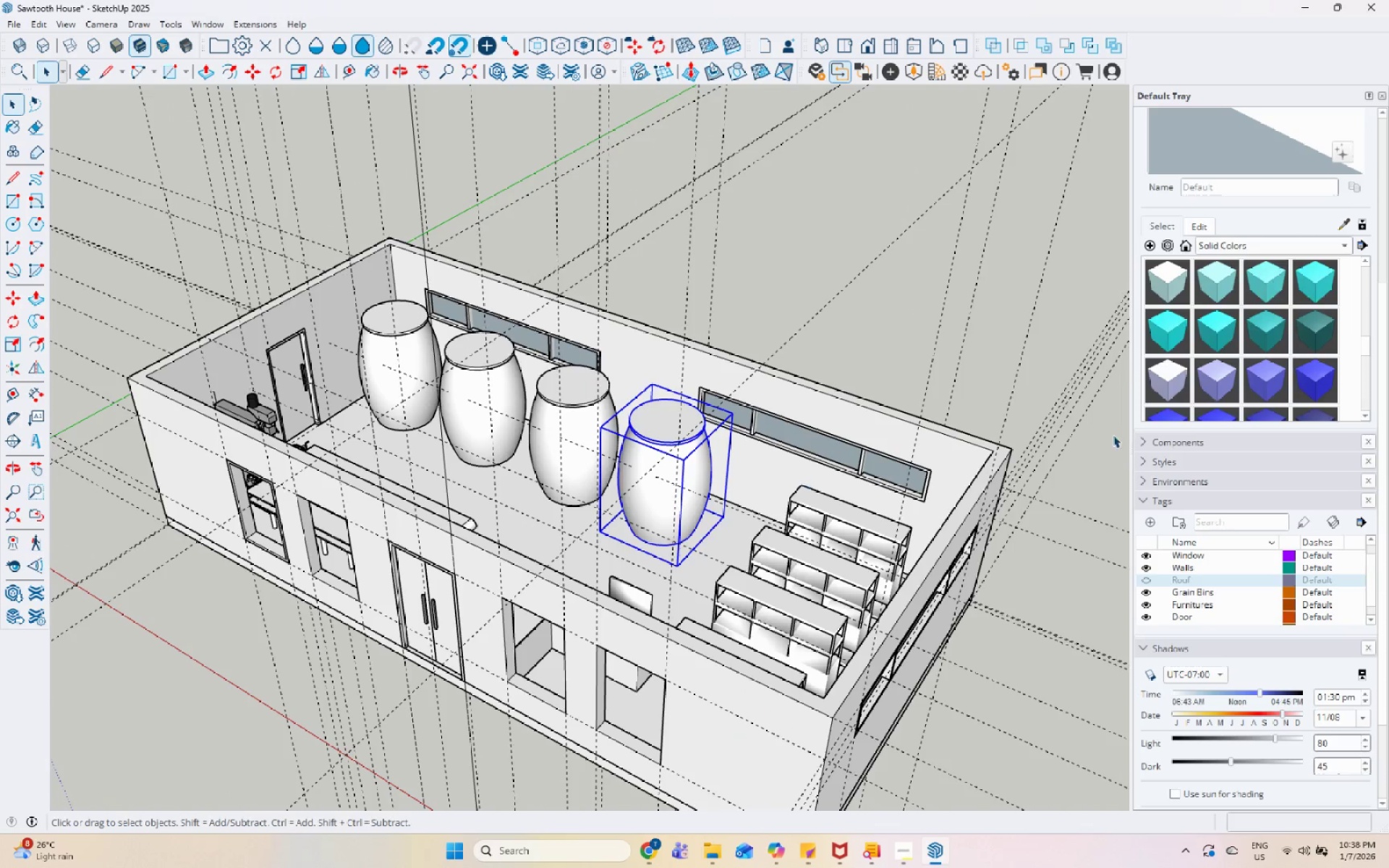 
scroll: coordinate [1254, 155], scroll_direction: up, amount: 21.0
 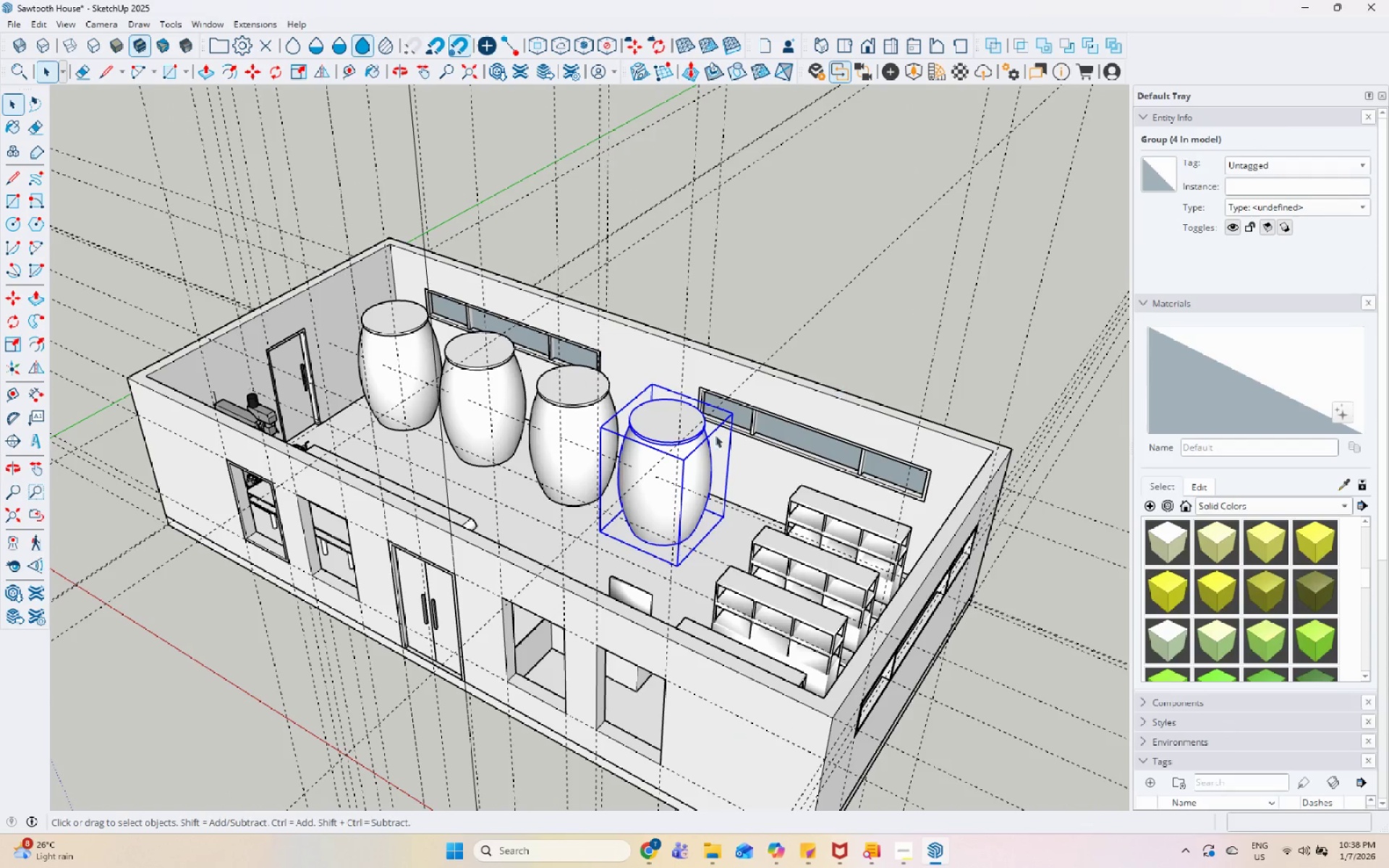 
hold_key(key=ControlLeft, duration=1.5)
left_click([566, 451])
 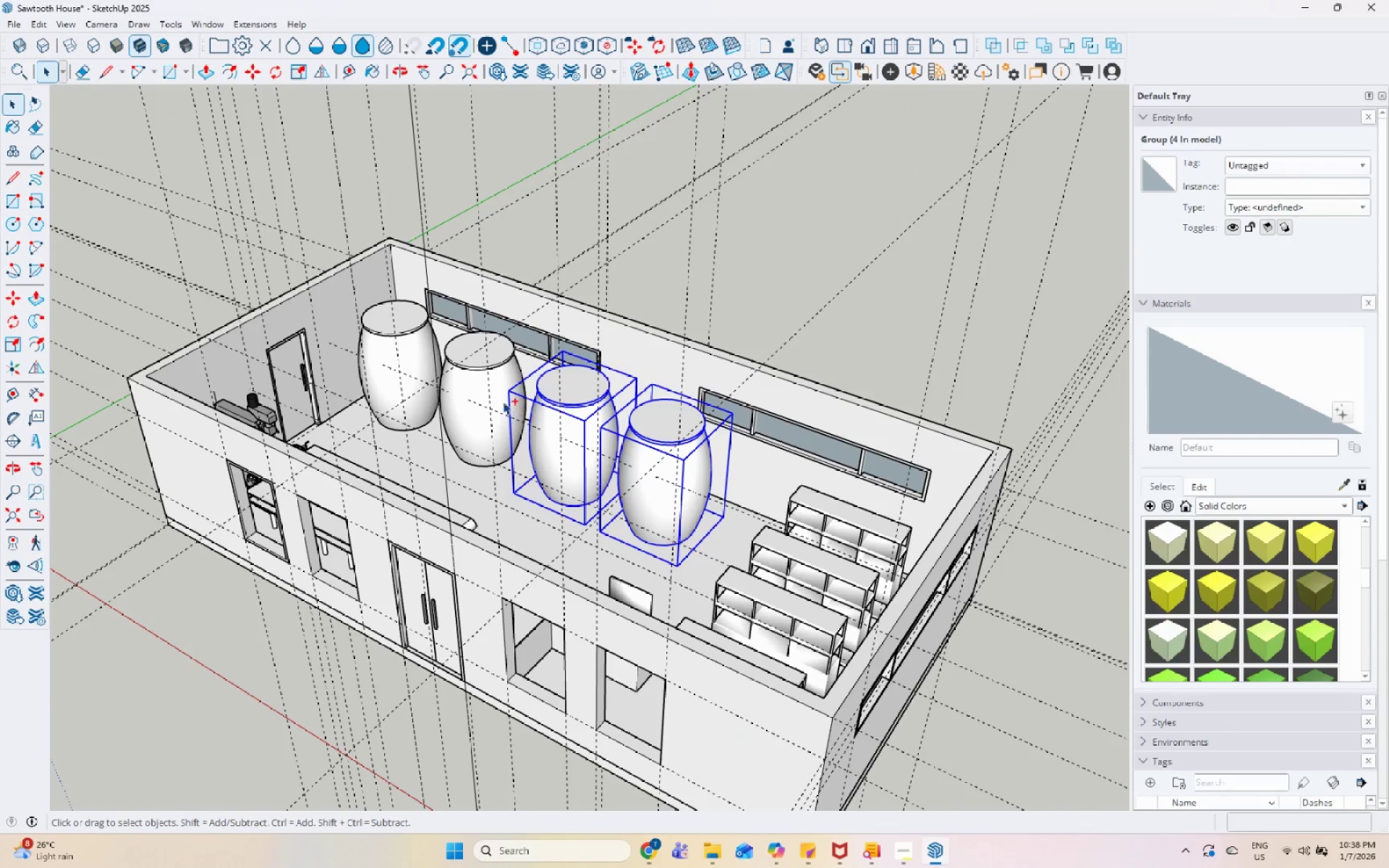 
left_click([491, 381])
 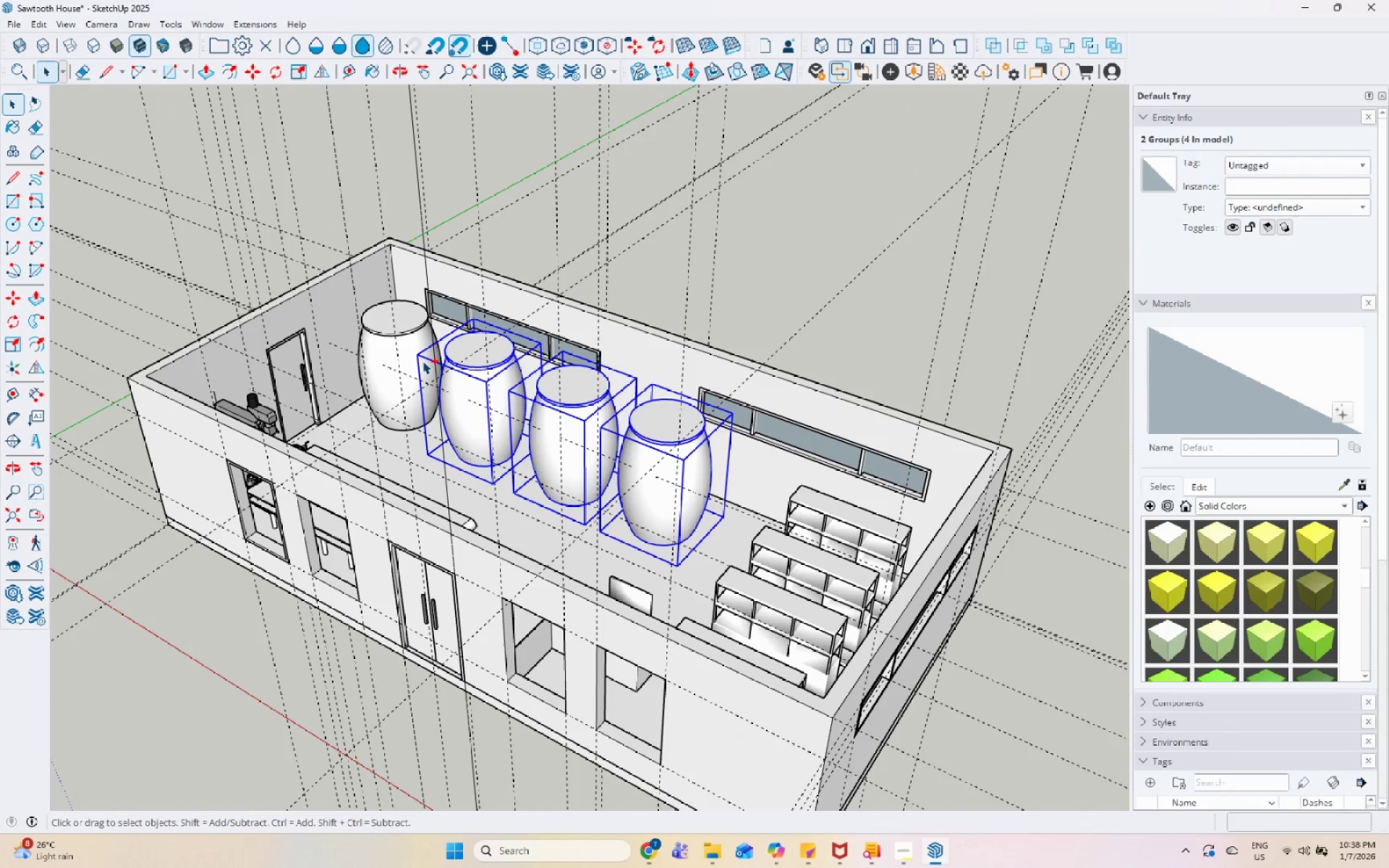 
double_click([422, 361])
 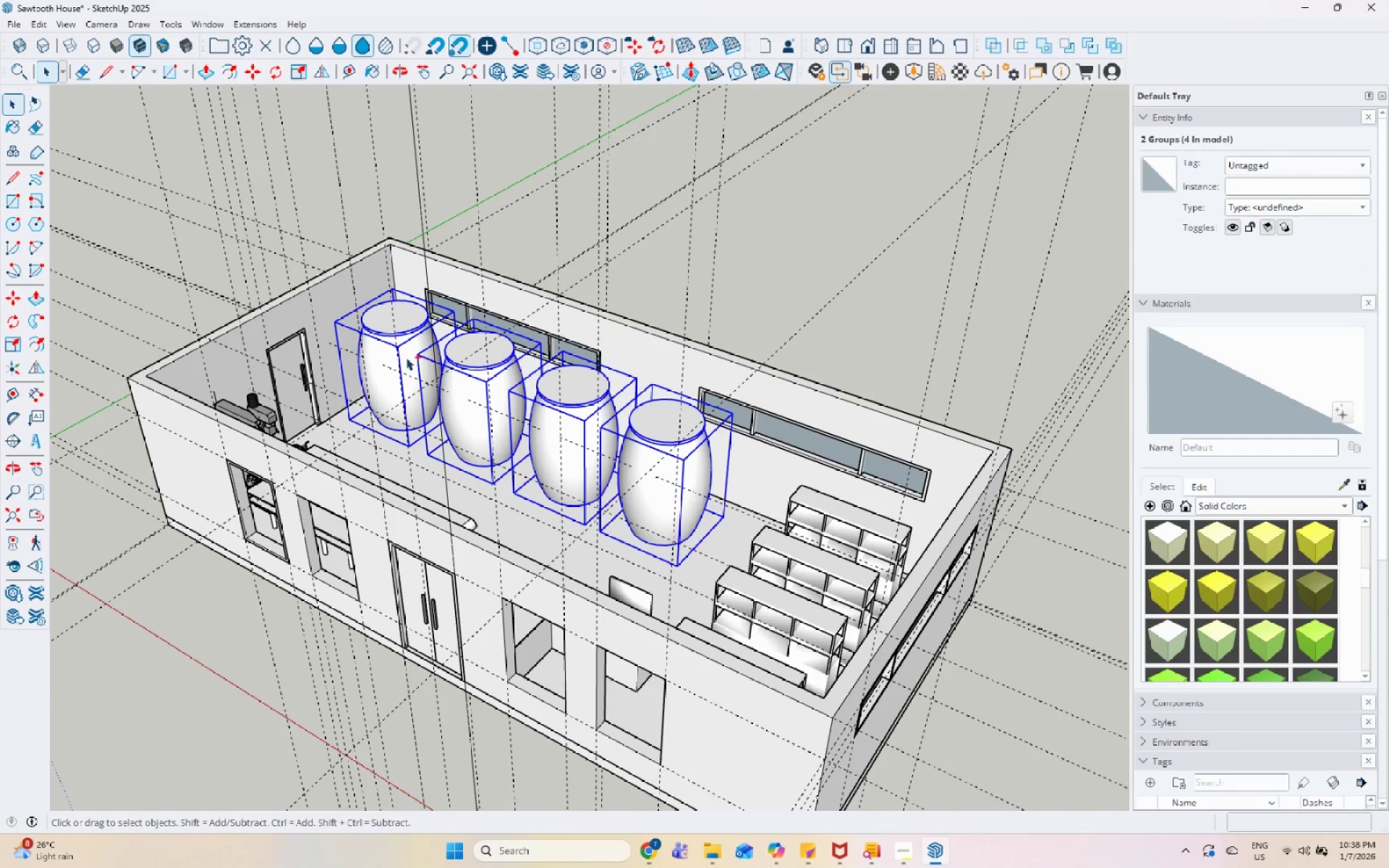 
key(Control+ControlLeft)
 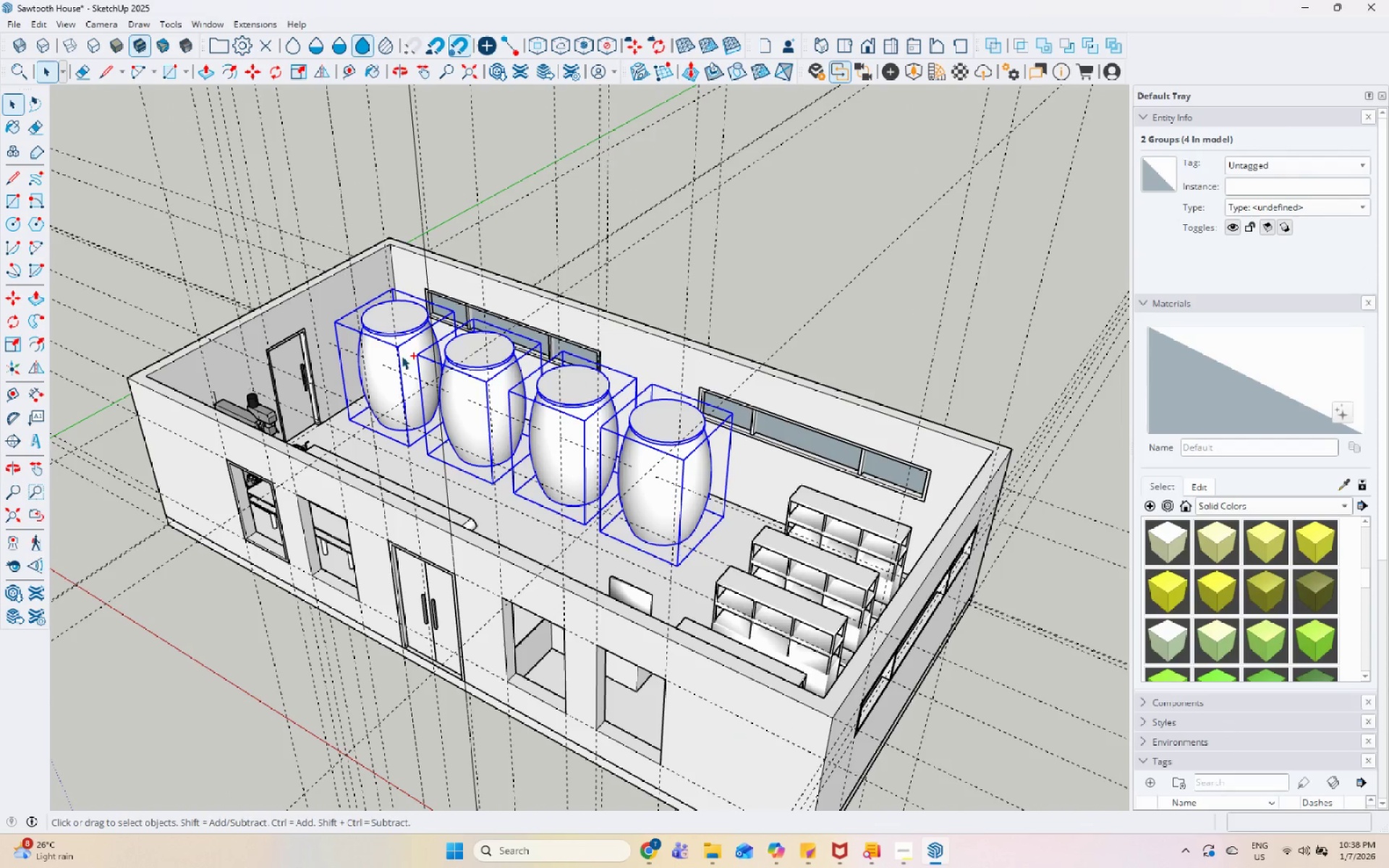 
key(Control+ControlLeft)
 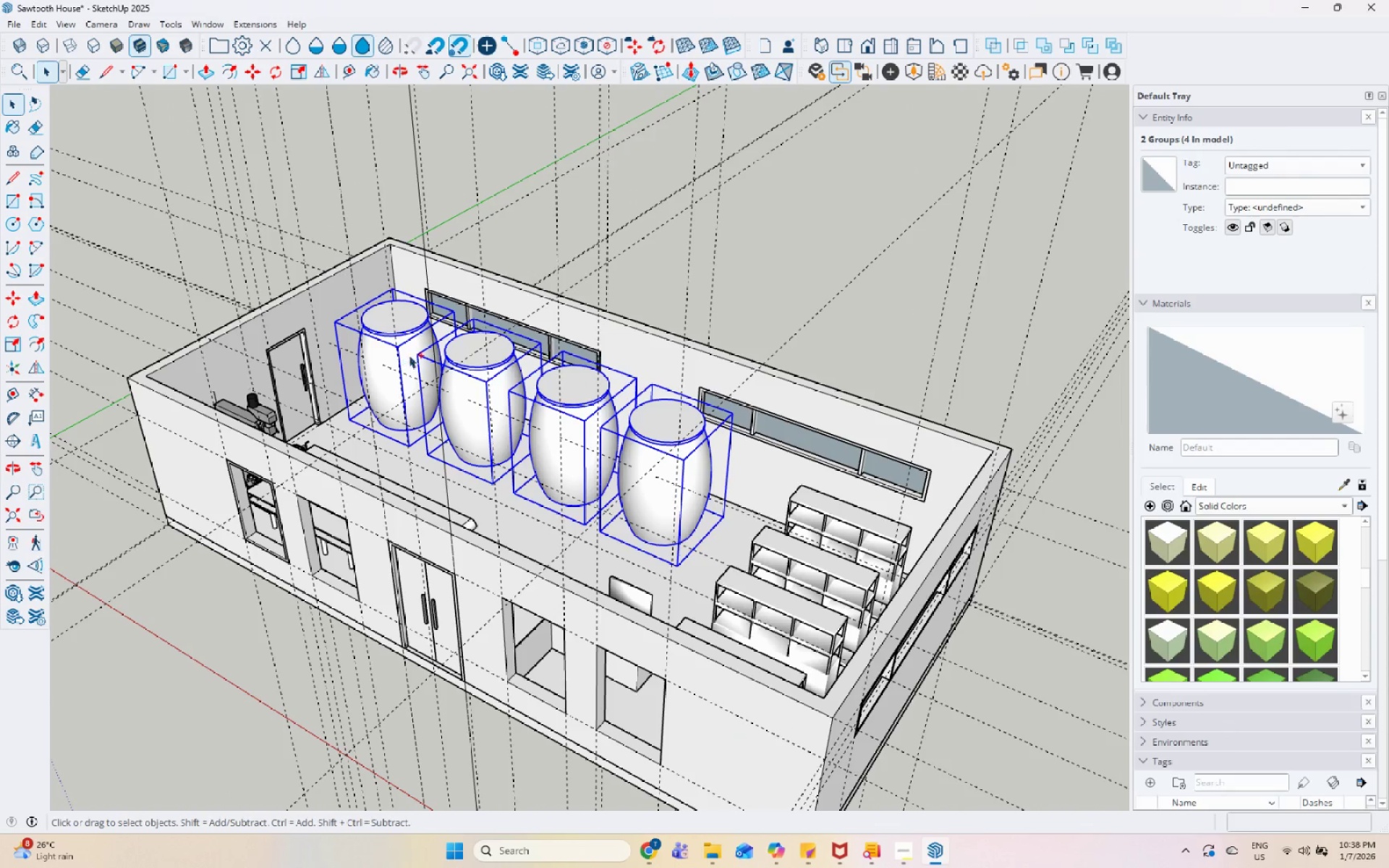 
key(Control+ControlLeft)
 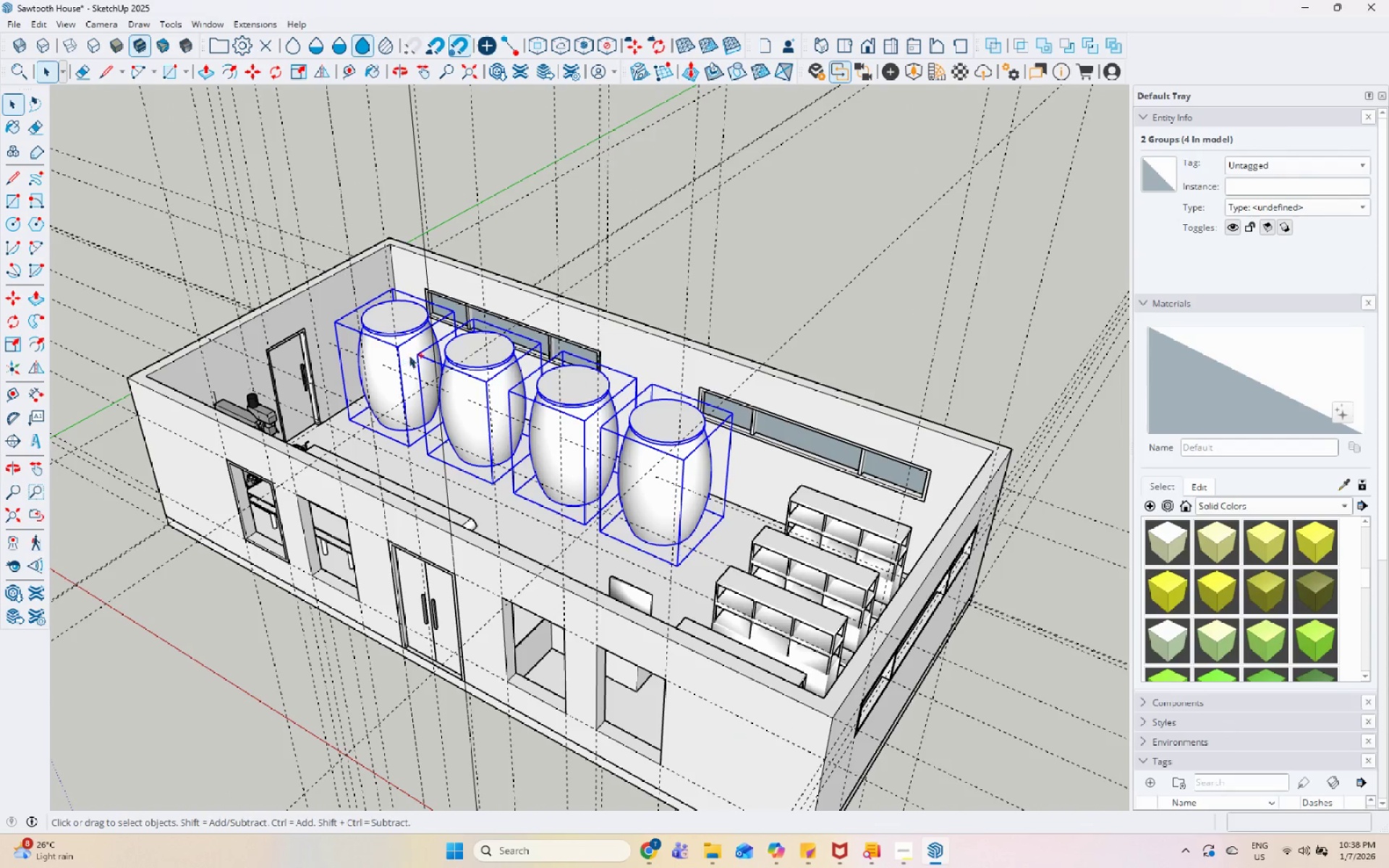 
key(Control+ControlLeft)
 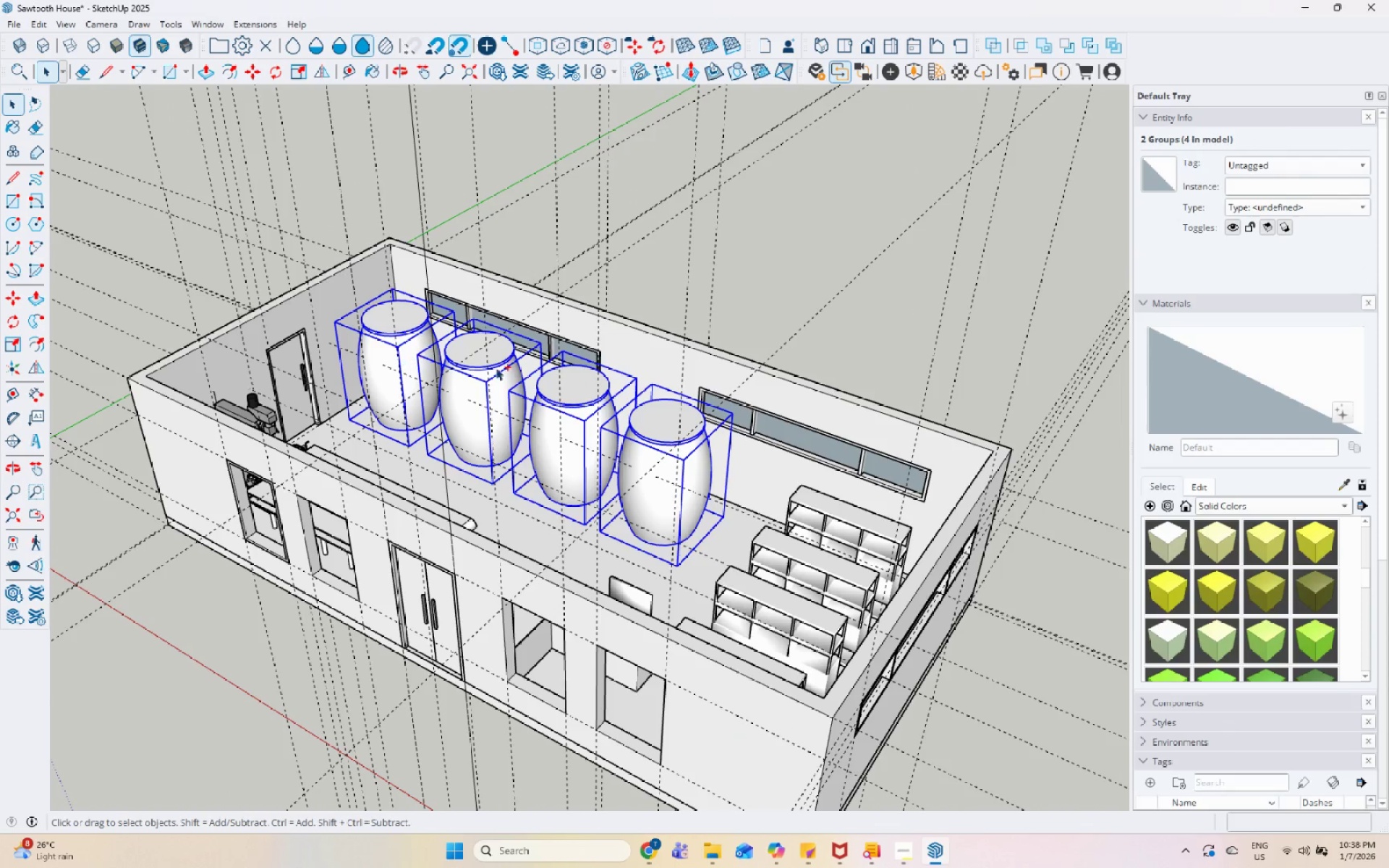 
key(Control+ControlLeft)
 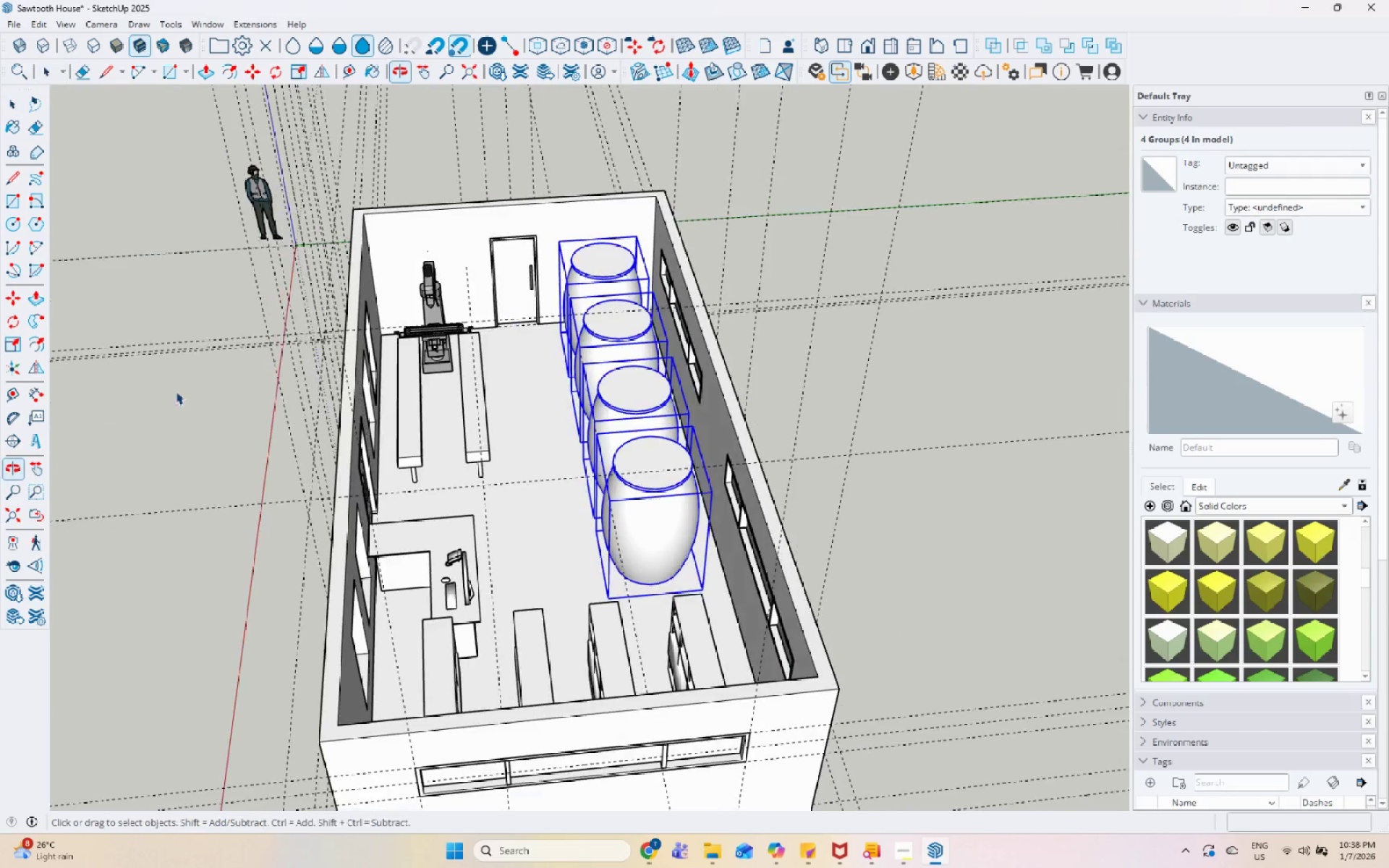 
hold_key(key=ControlLeft, duration=1.33)
 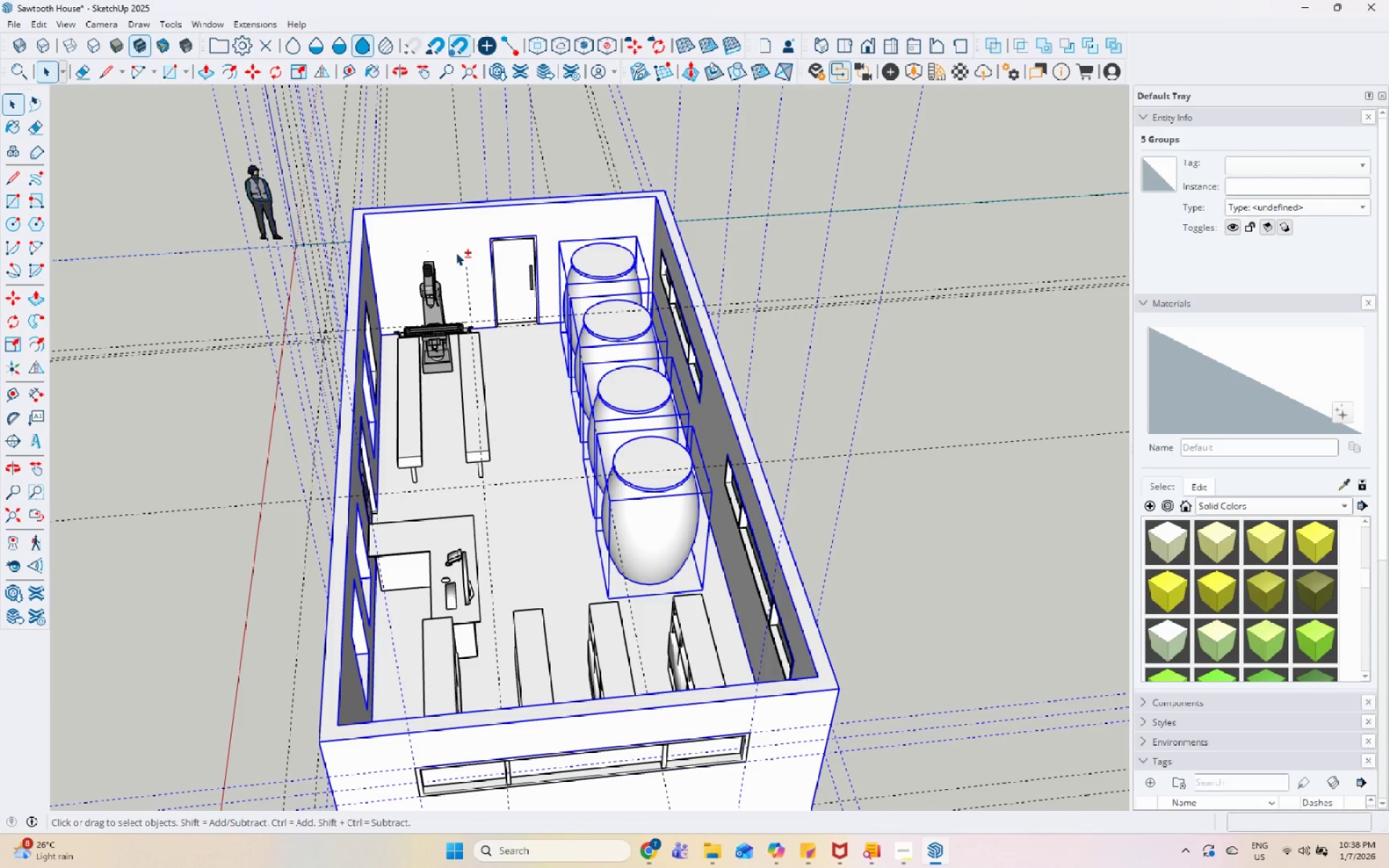 
hold_key(key=ShiftLeft, duration=0.98)
left_click([456, 252])
 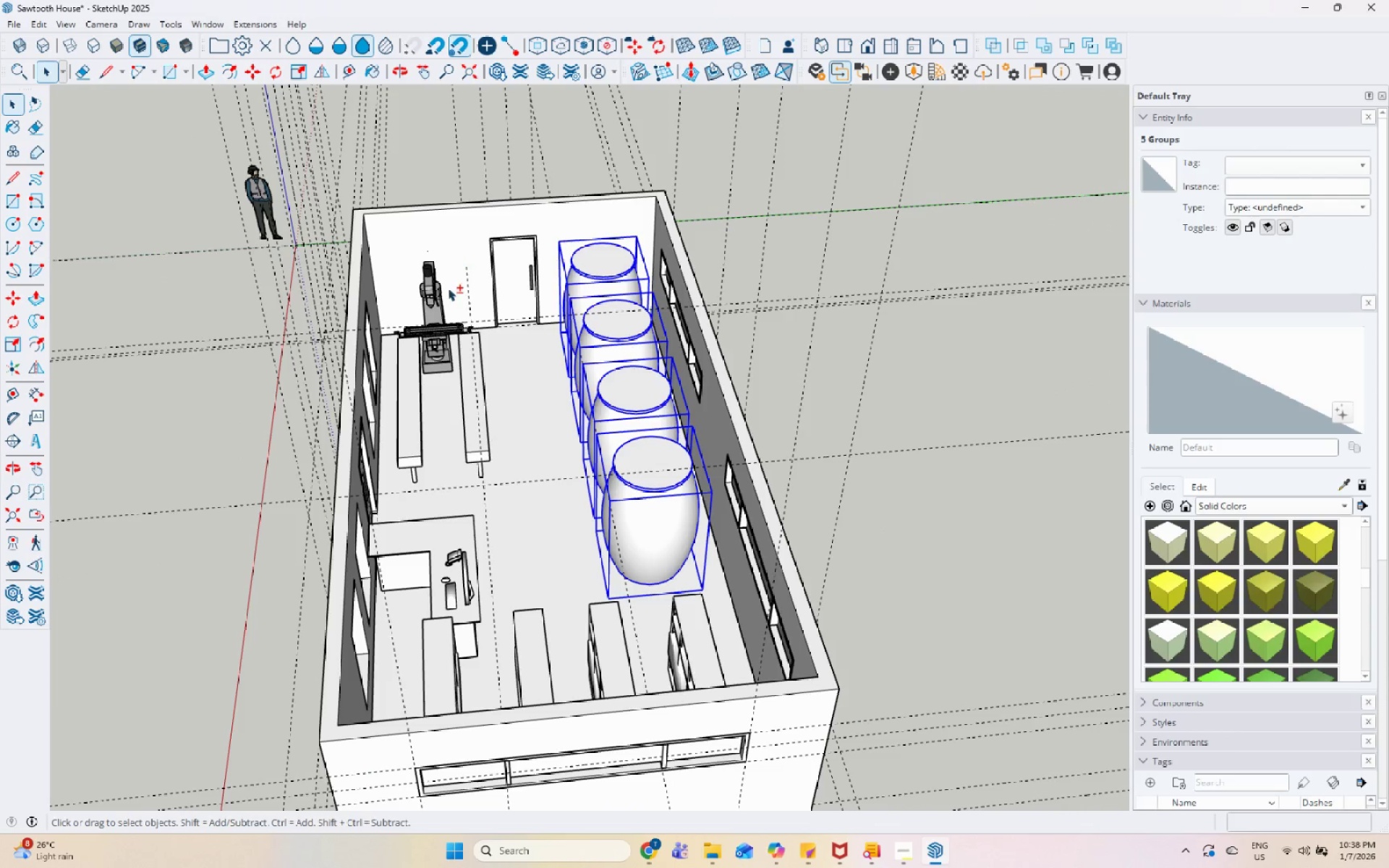 
hold_key(key=ControlLeft, duration=1.5)
left_click([434, 309])
 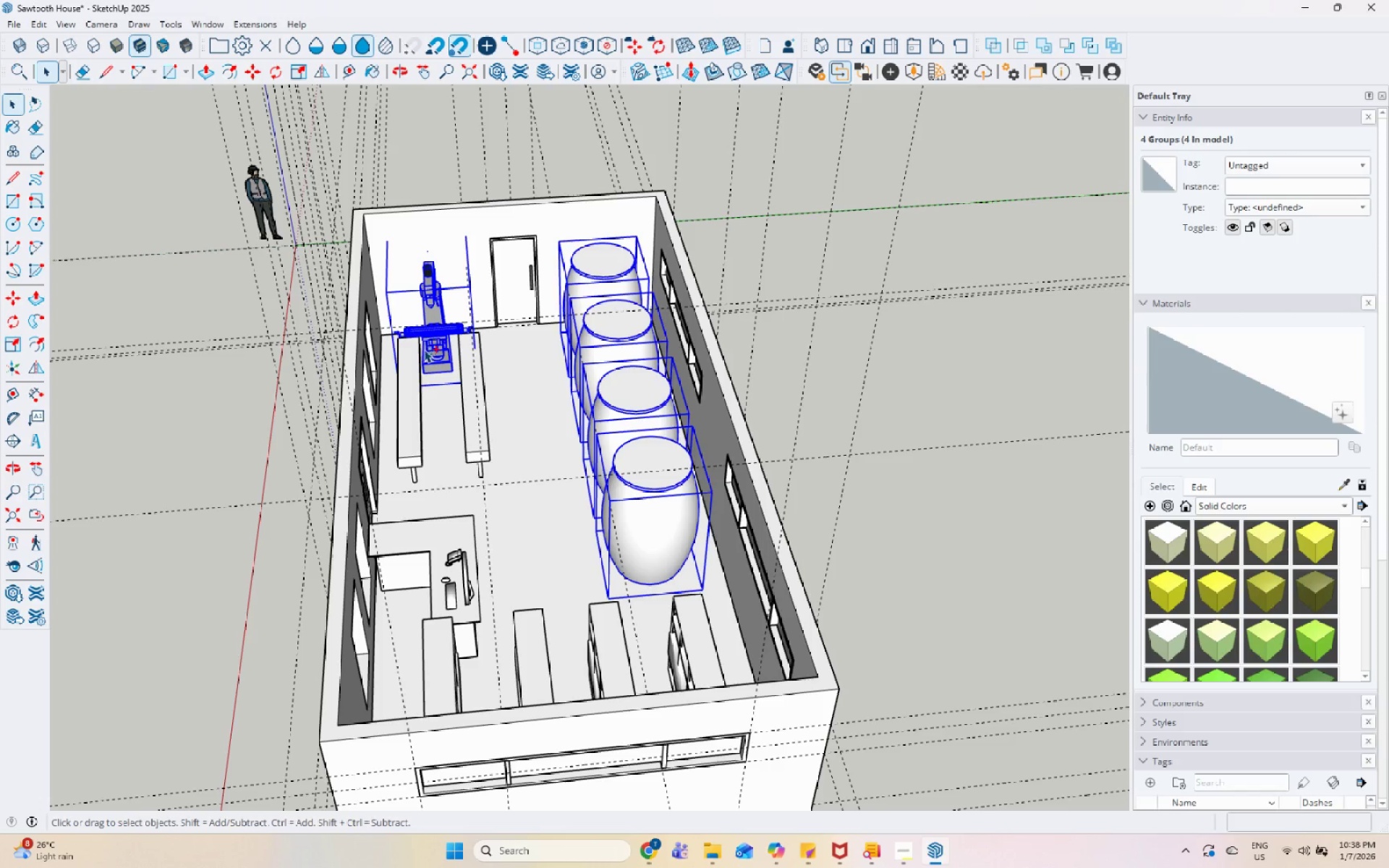 
left_click([415, 354])
 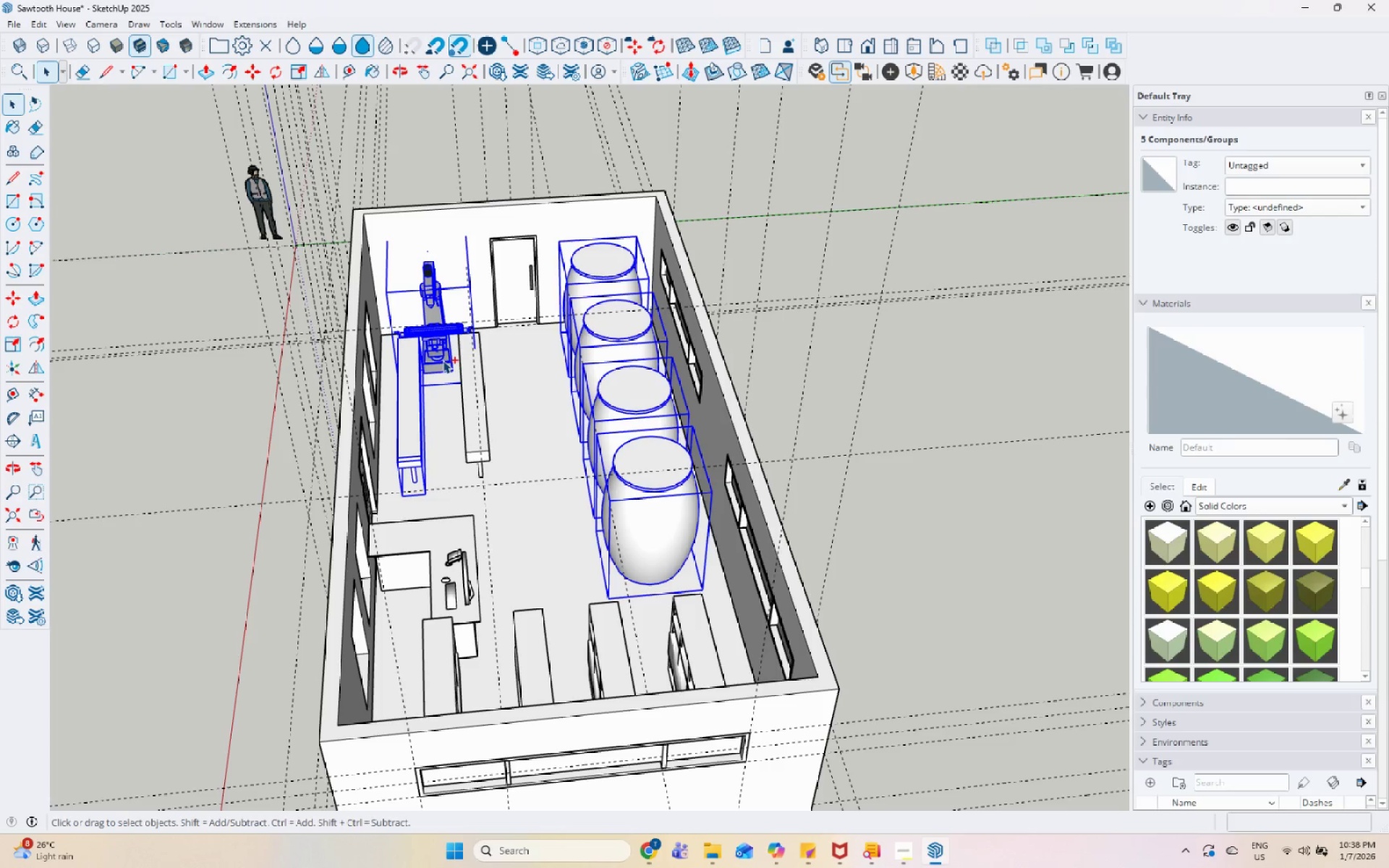 
hold_key(key=ControlLeft, duration=0.56)
left_click([465, 366])
 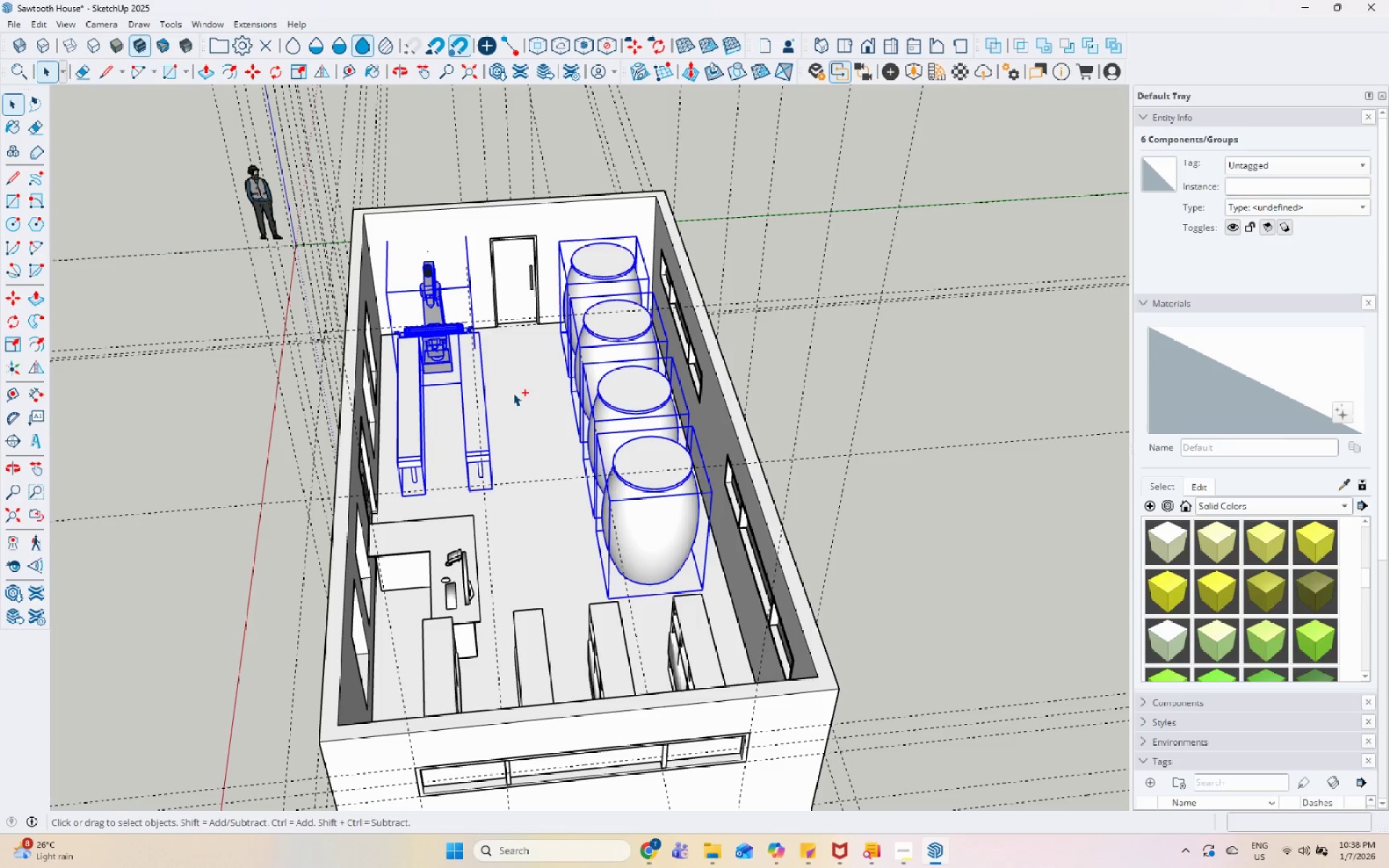 
hold_key(key=ControlLeft, duration=1.0)
scroll: coordinate [370, 525], scroll_direction: up, amount: 5.0
 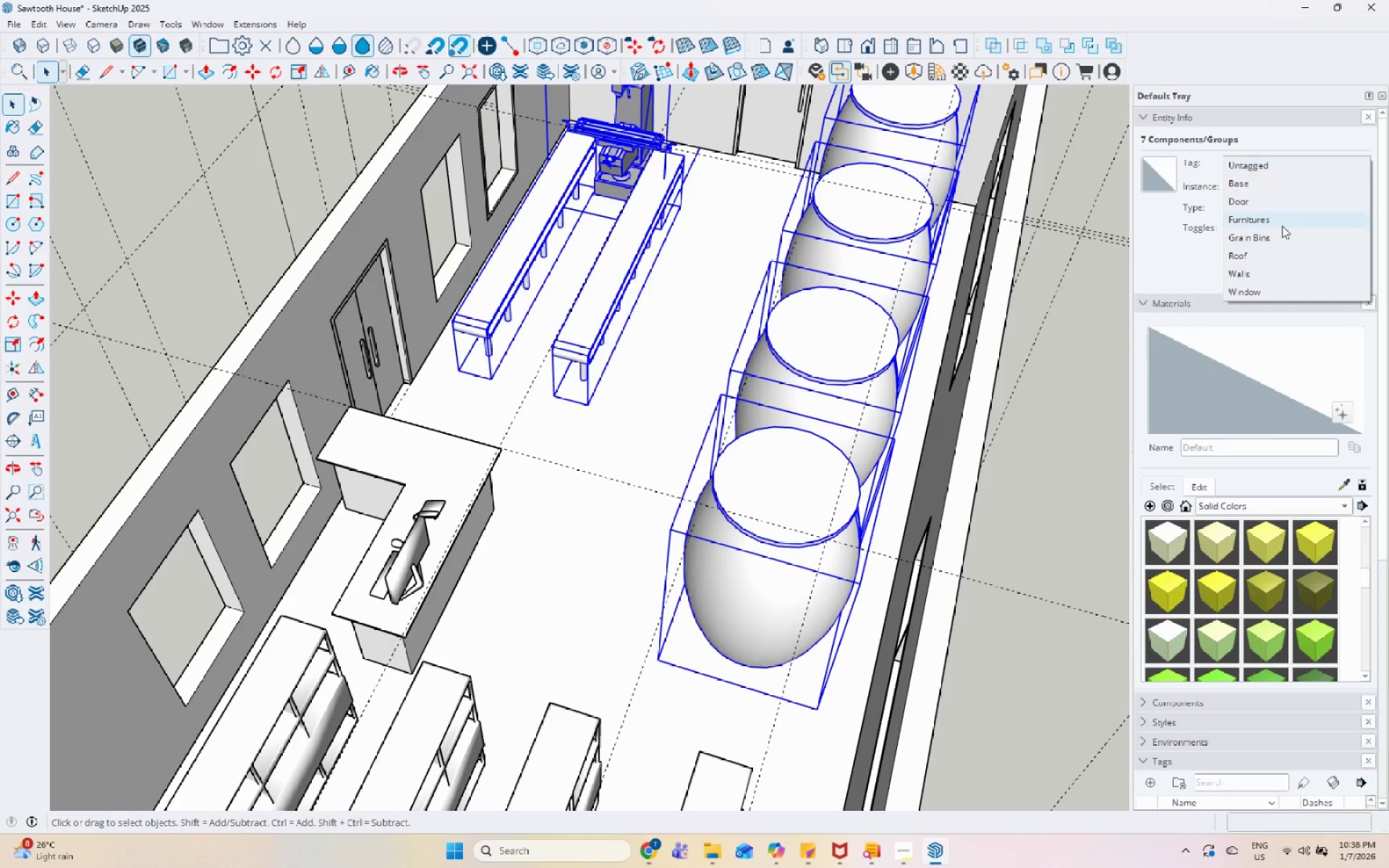 
left_click([1280, 221])
 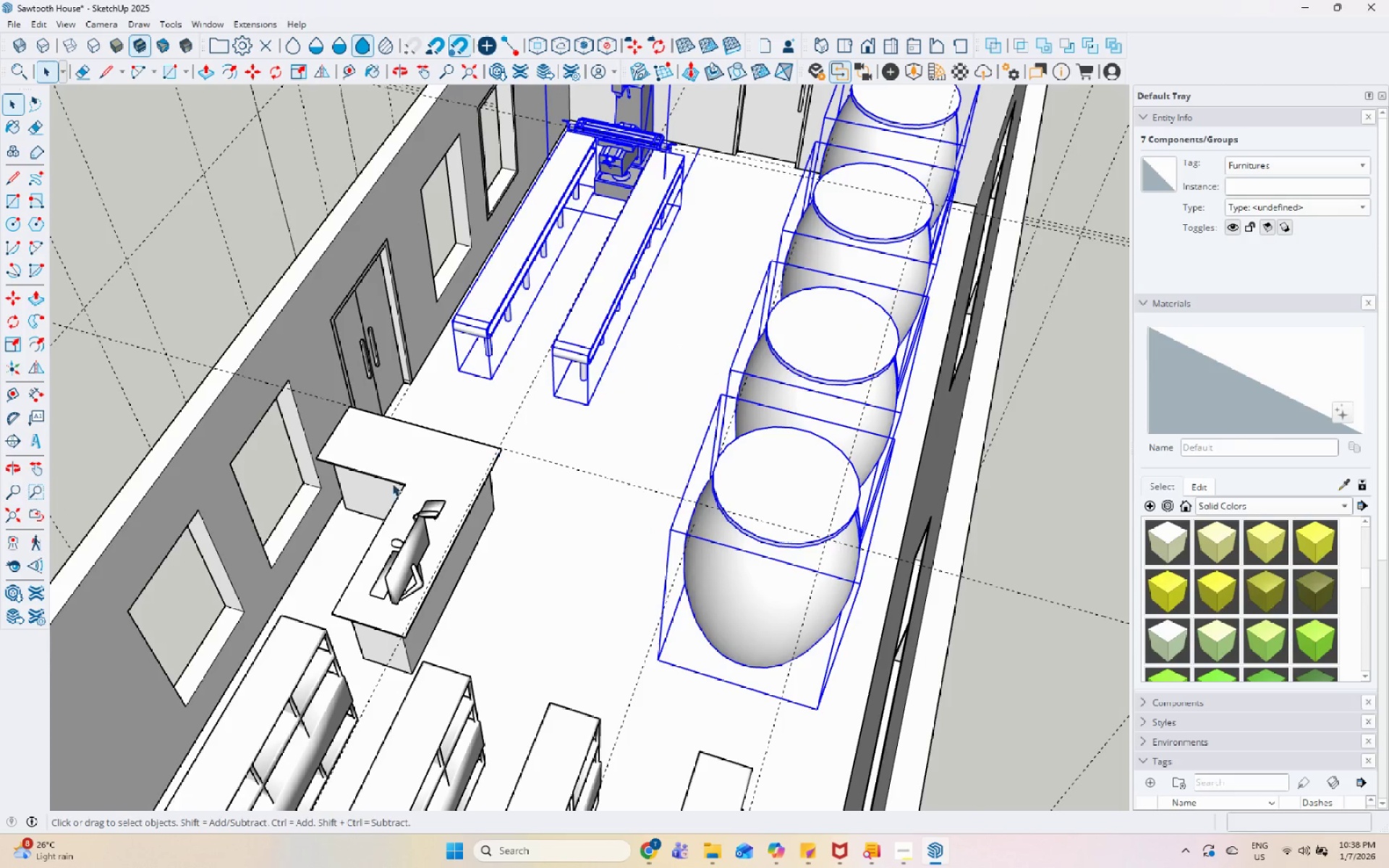 
left_click([418, 472])
 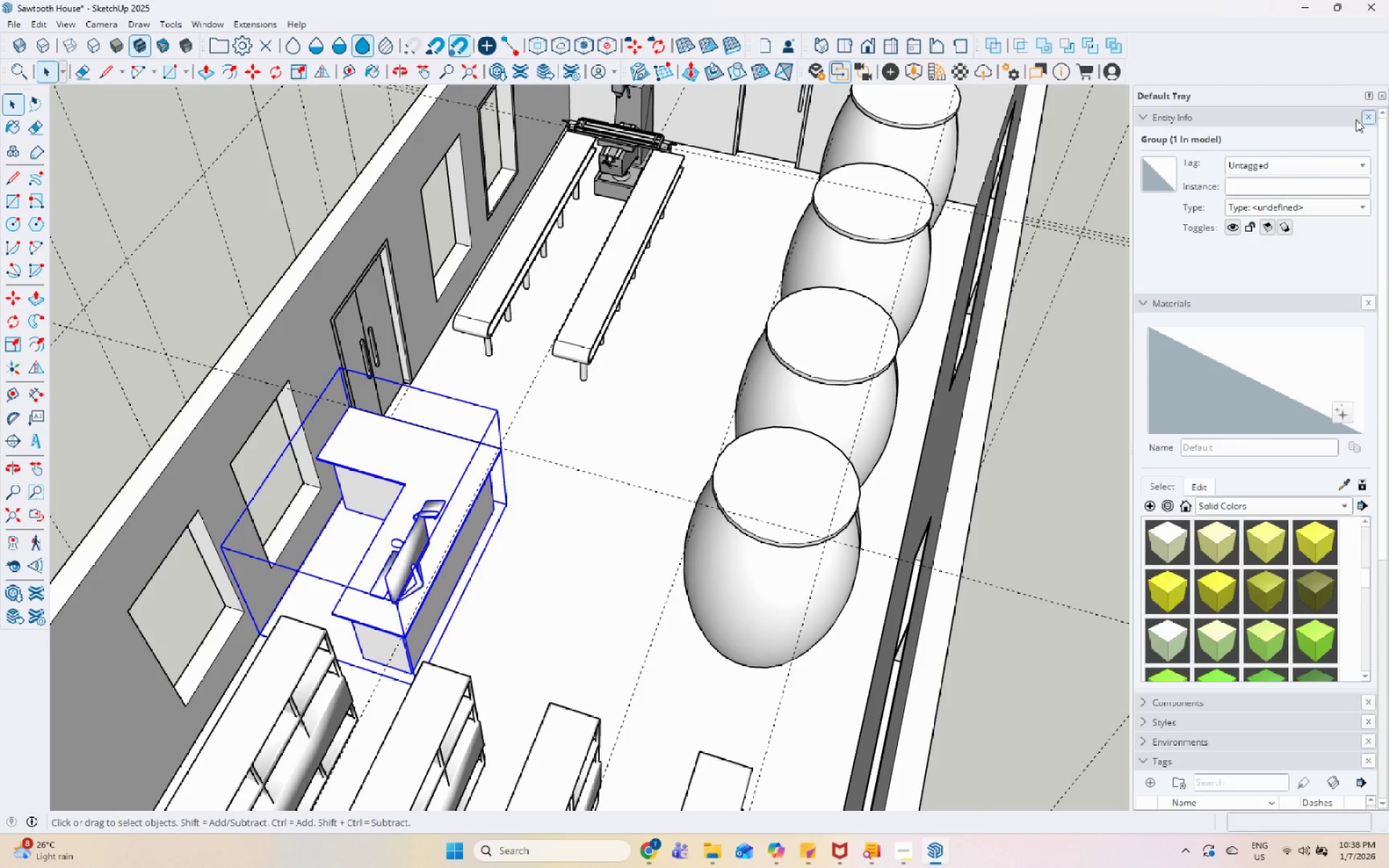 
left_click([1304, 158])
 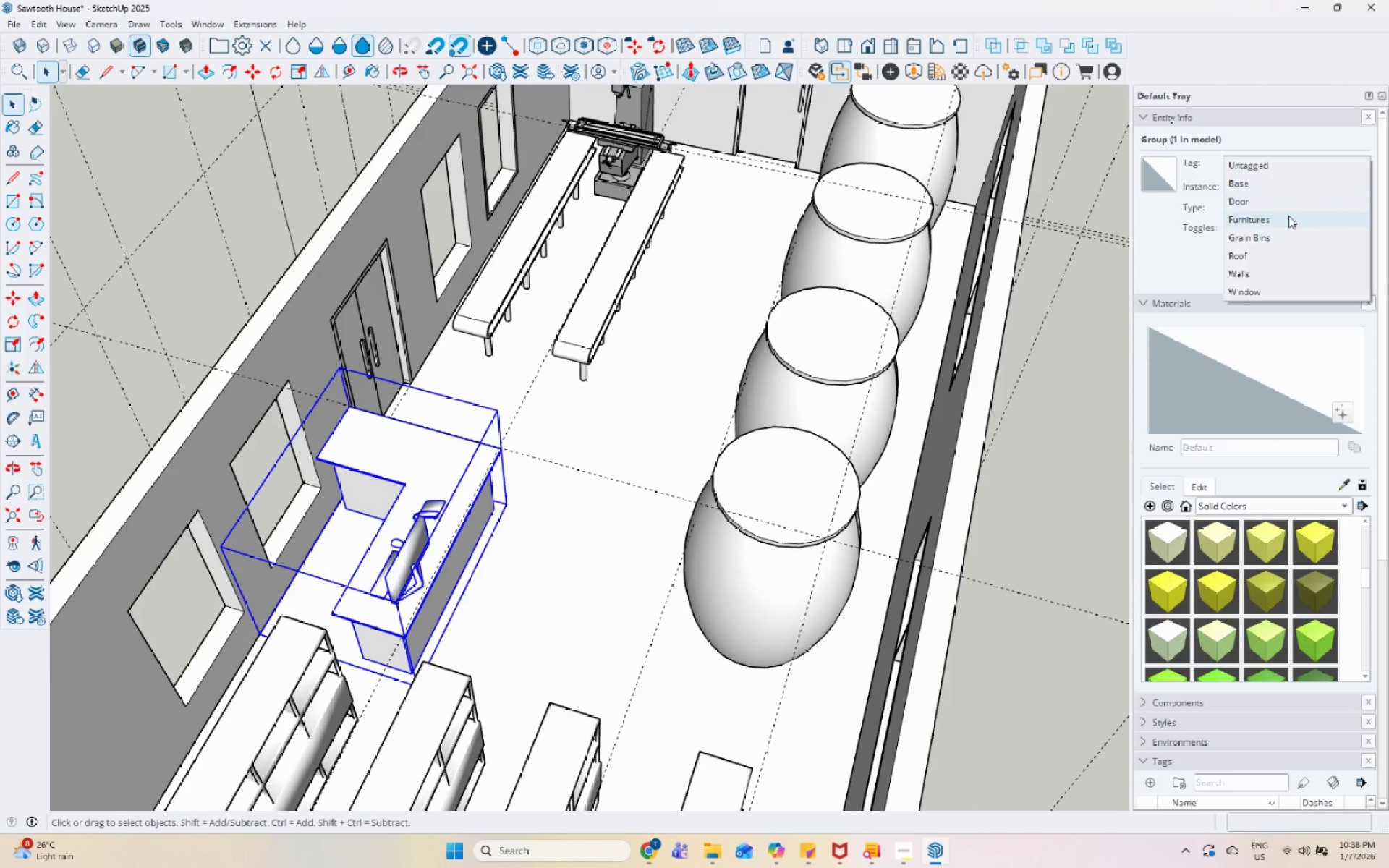 
left_click([1287, 224])
 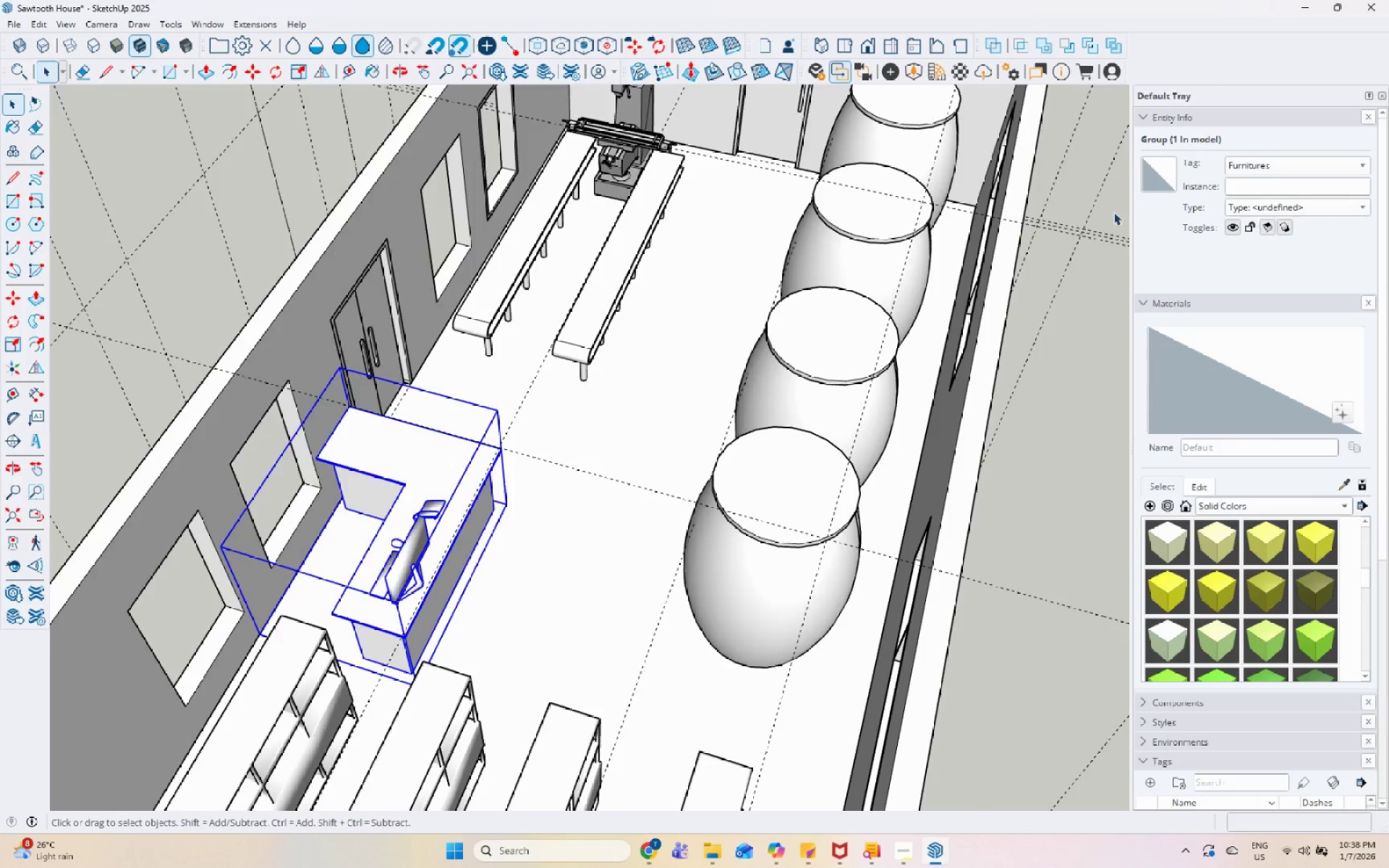 
scroll: coordinate [1029, 239], scroll_direction: down, amount: 7.0
 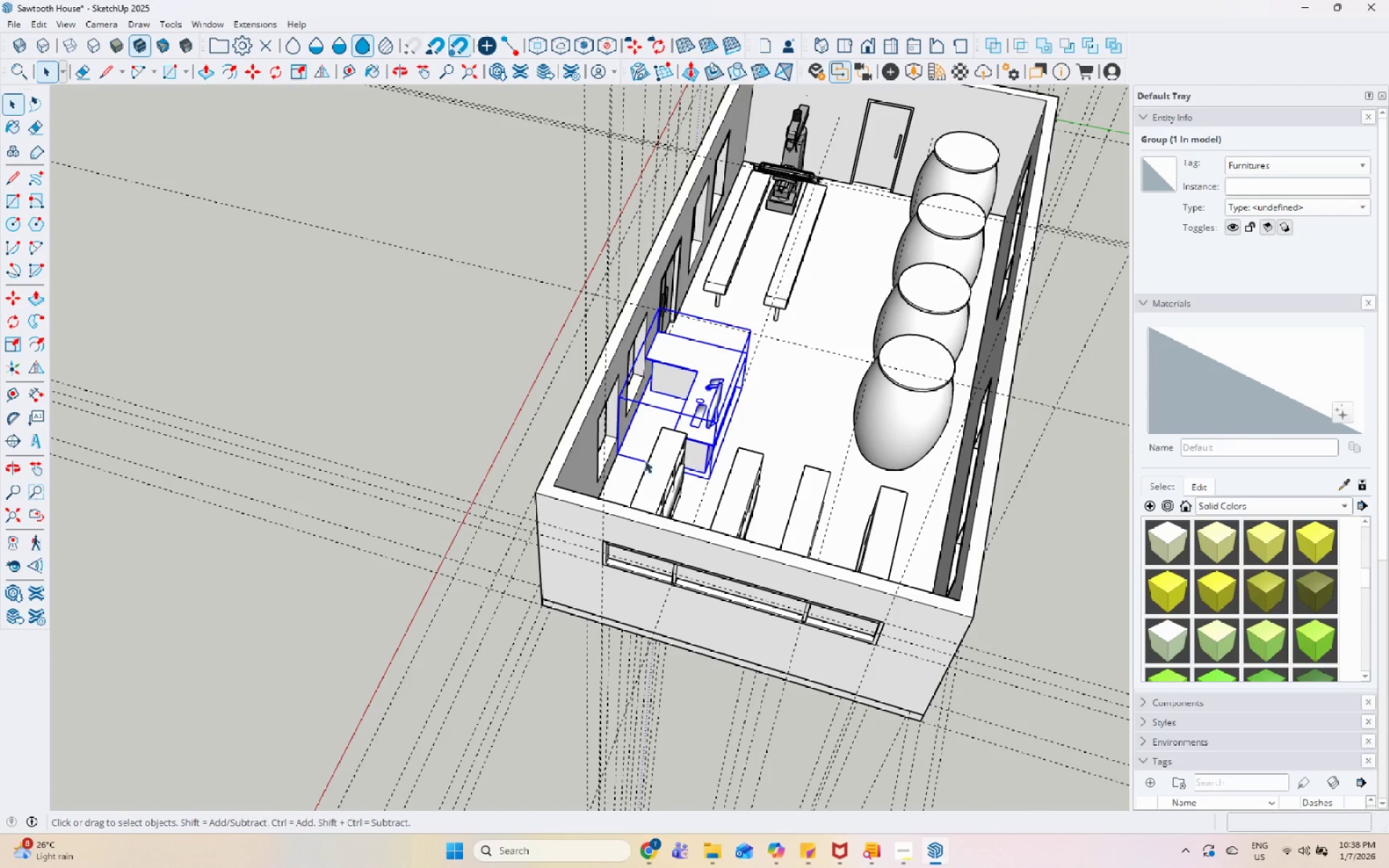 
left_click([664, 451])
 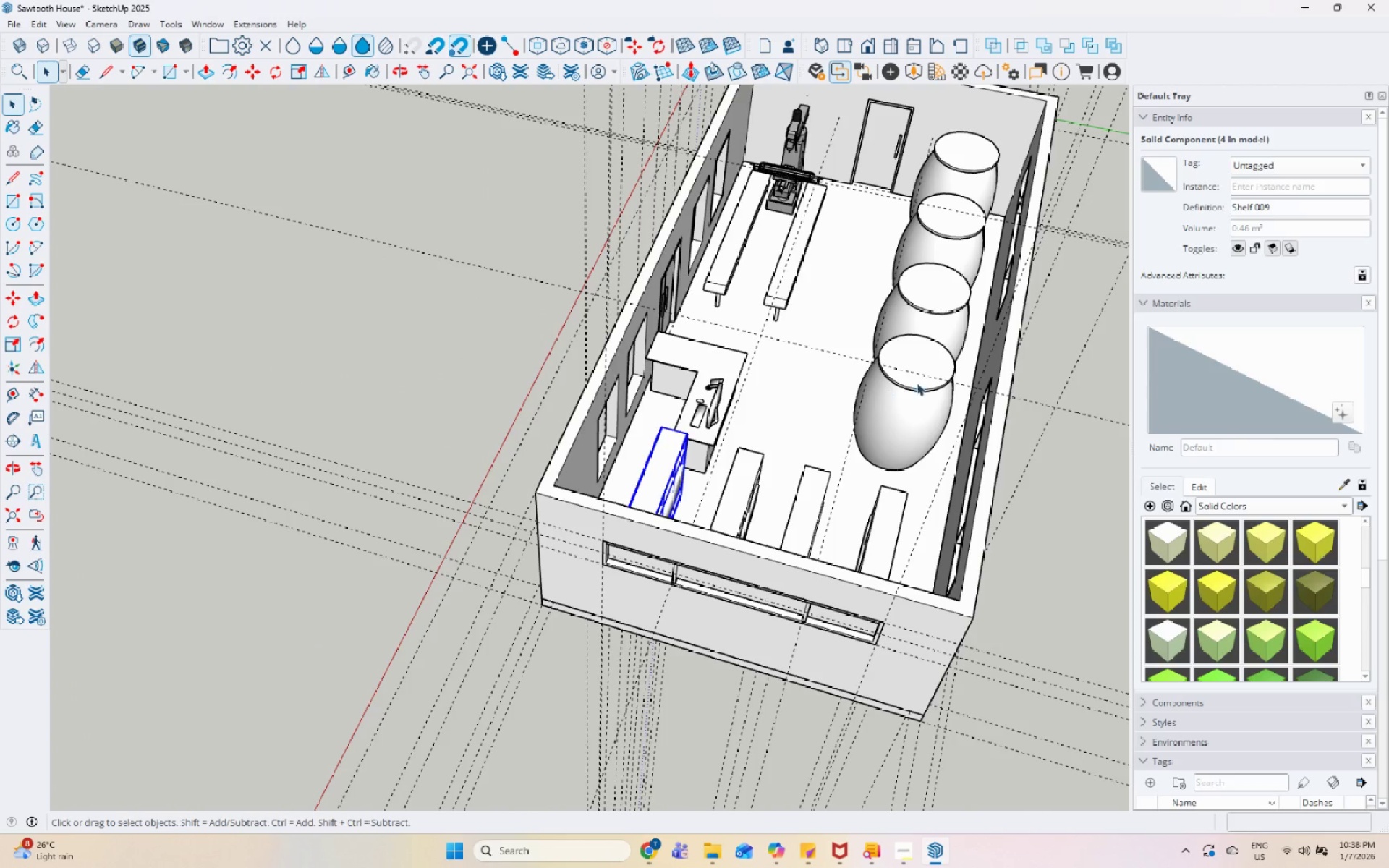 
hold_key(key=ControlLeft, duration=1.5)
left_click([744, 485])
 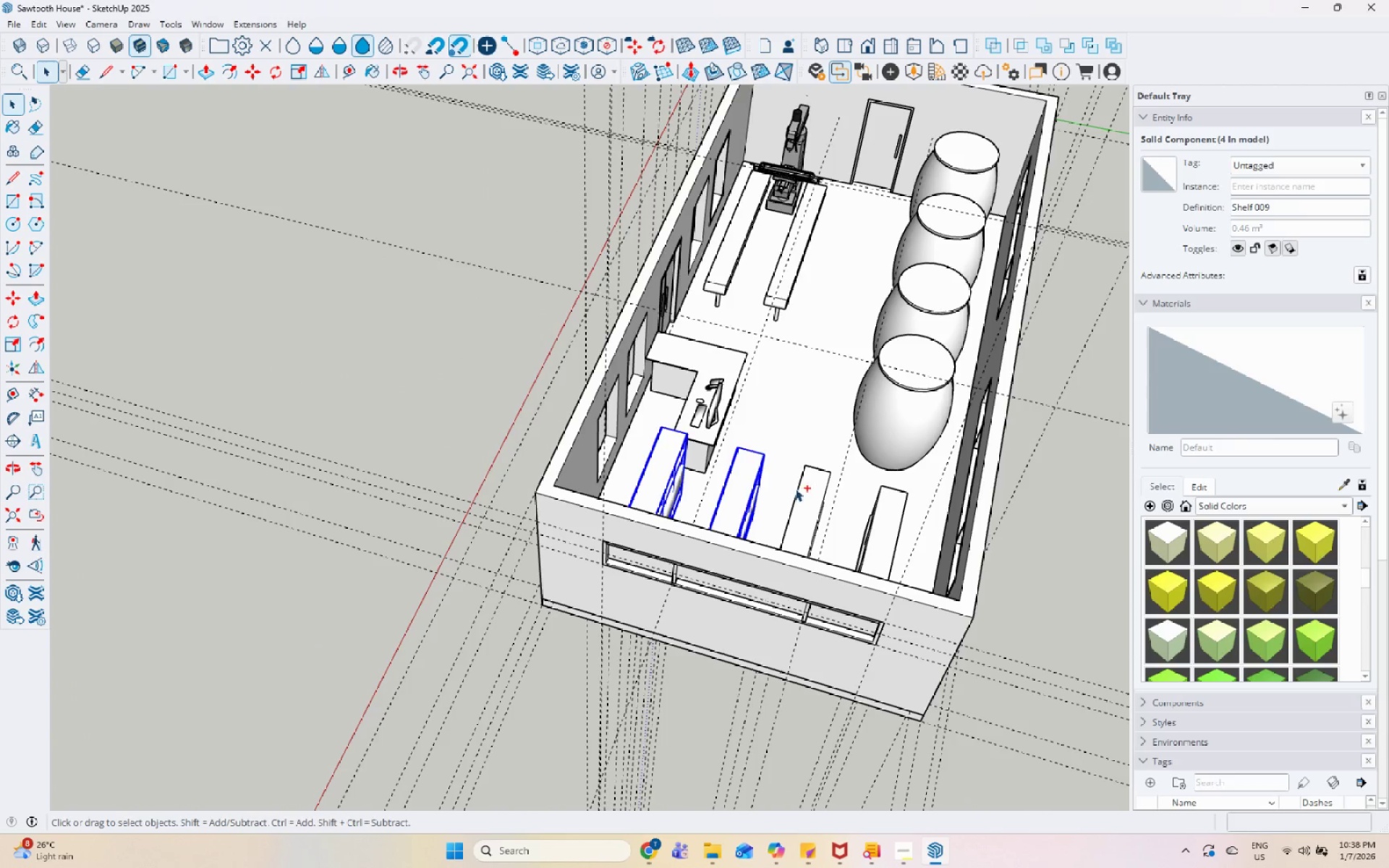 
left_click([804, 485])
 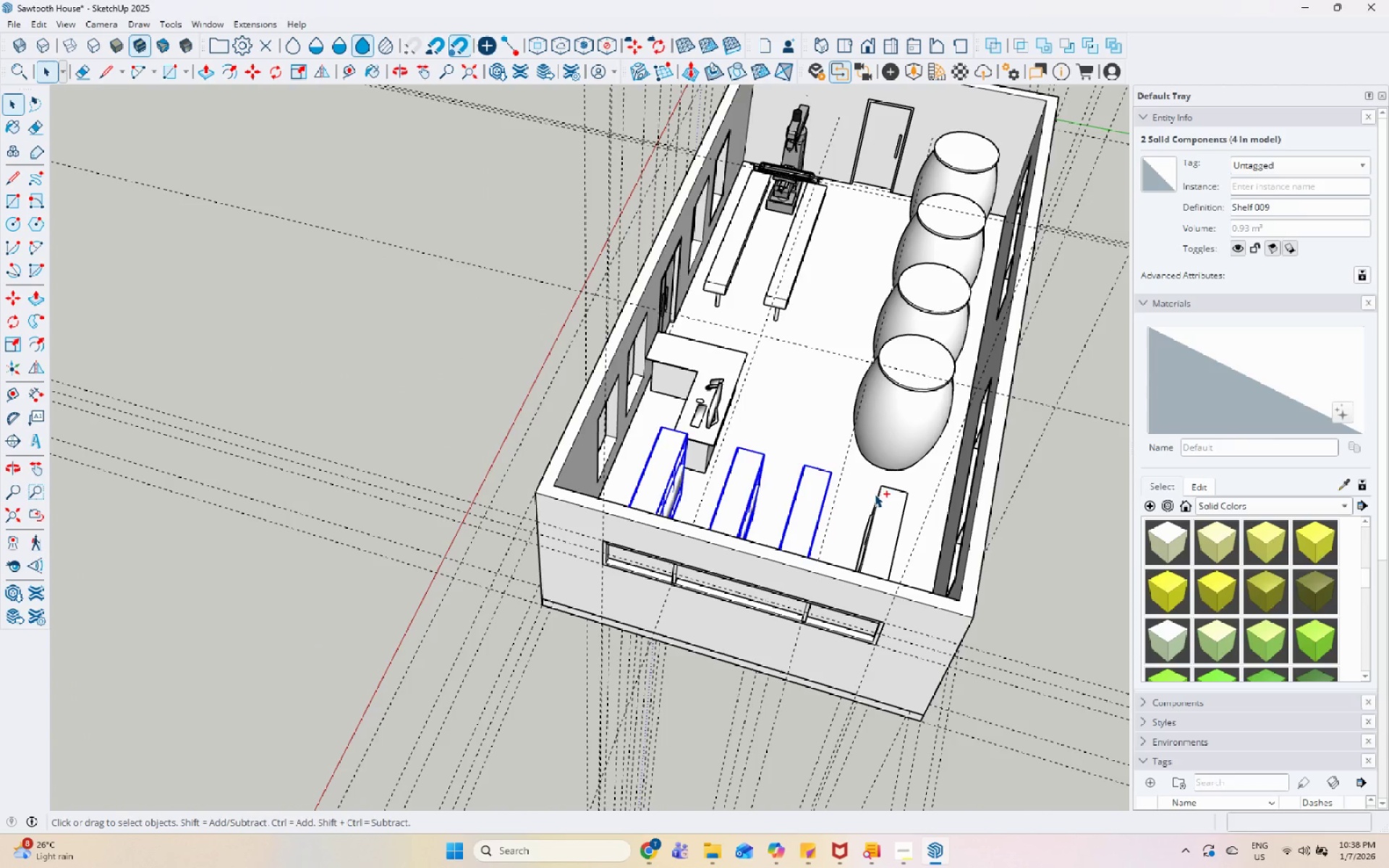 
left_click([877, 495])
 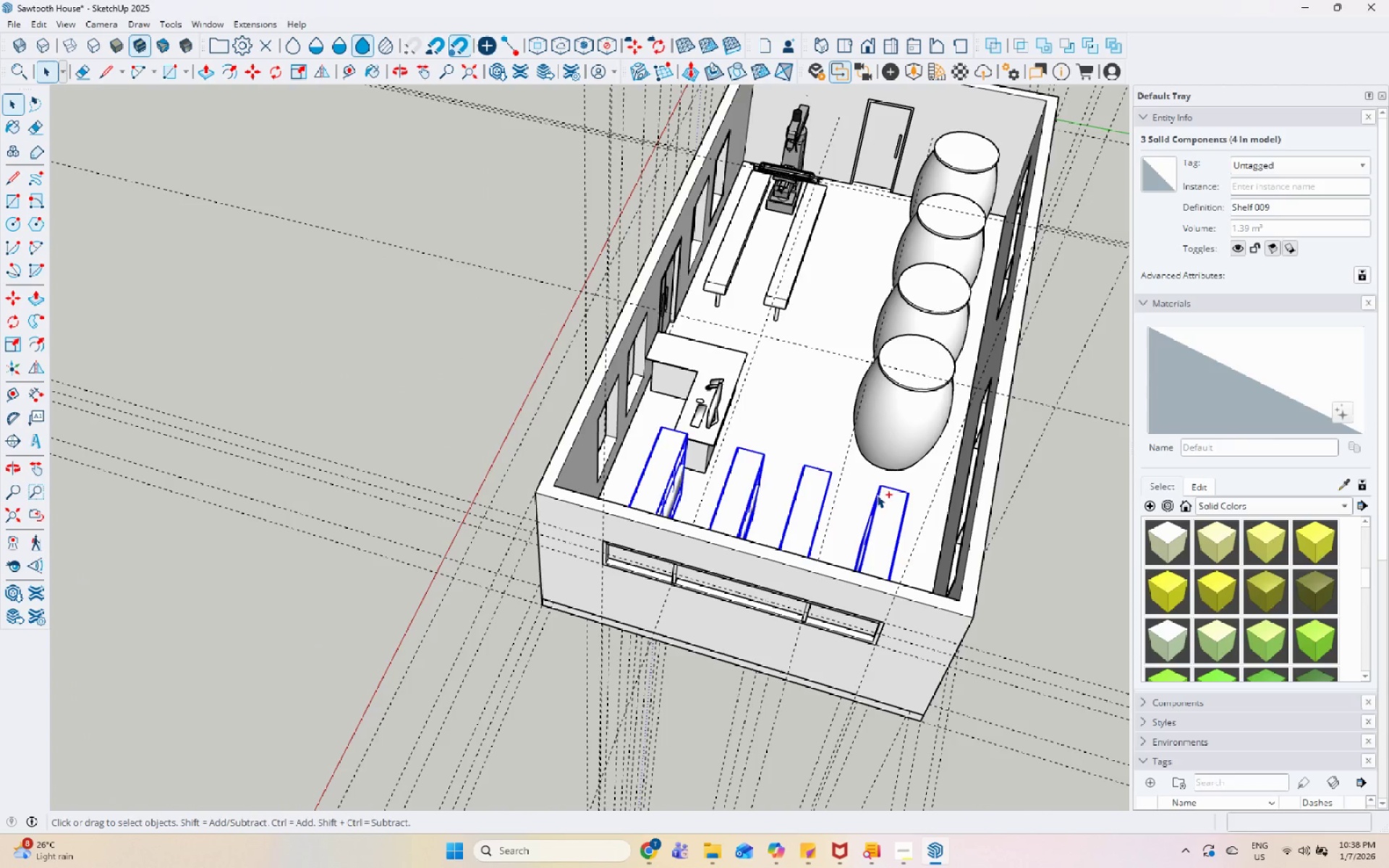 
key(Control+ControlLeft)
 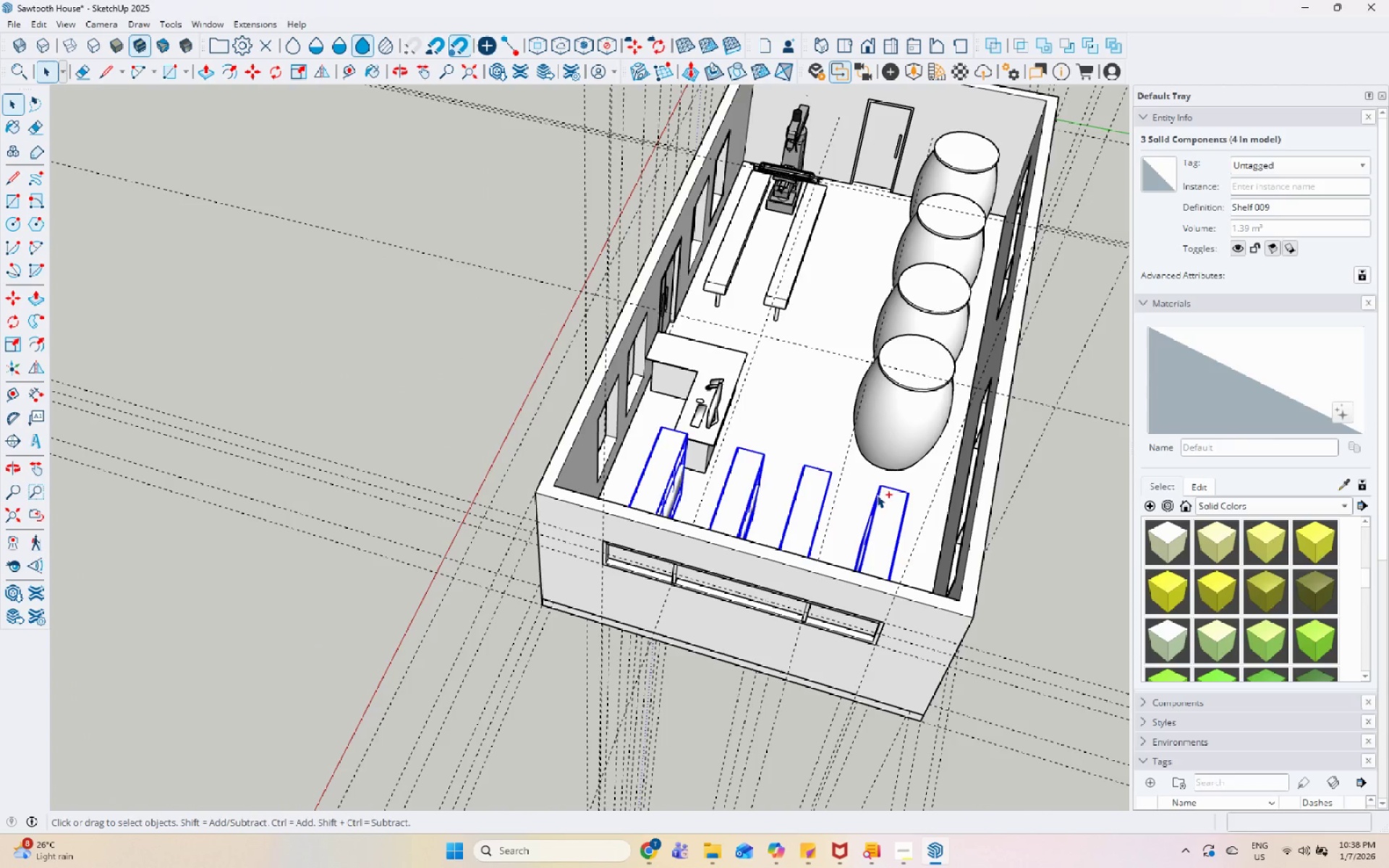 
key(Control+ControlLeft)
 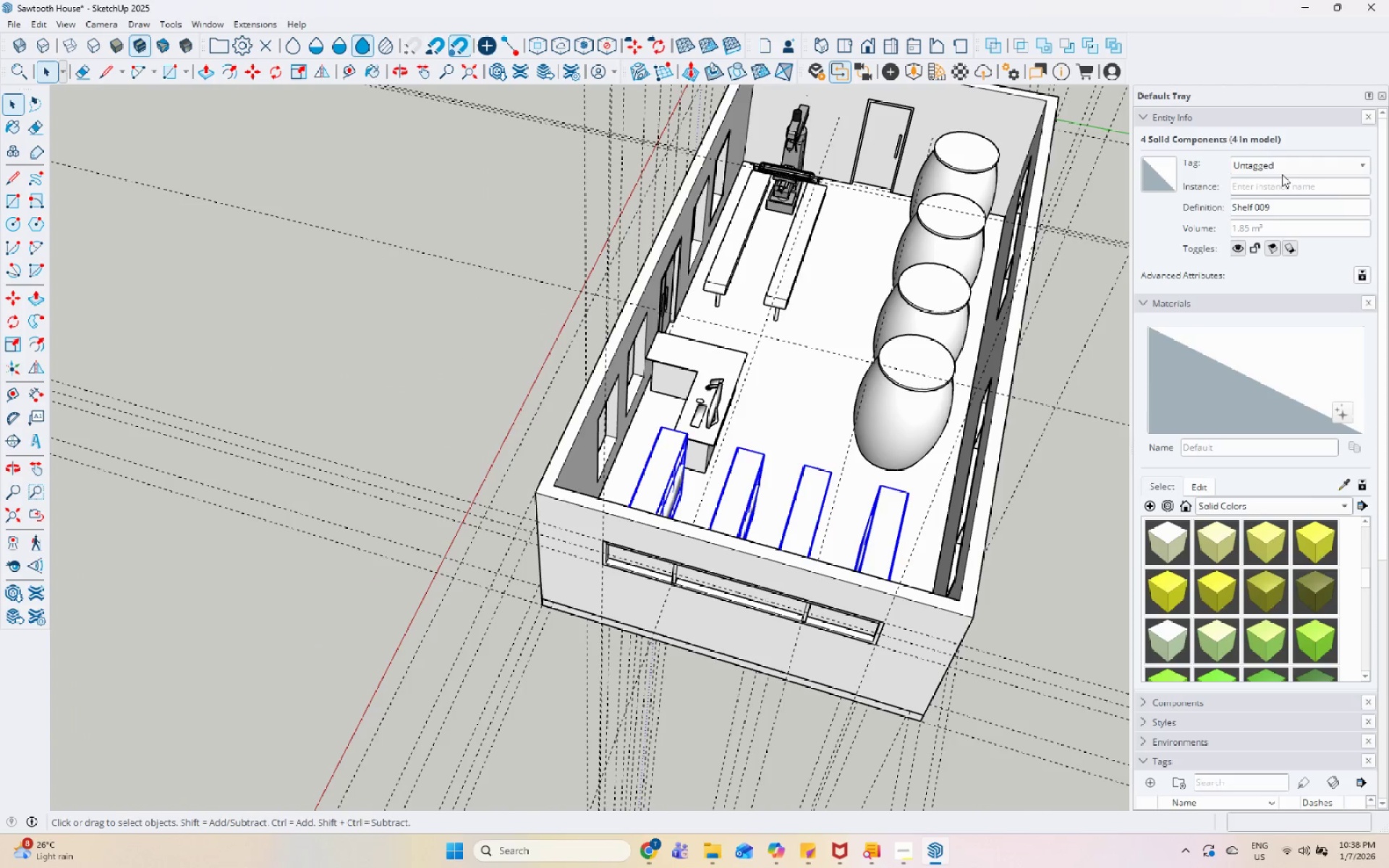 
left_click([1287, 169])
 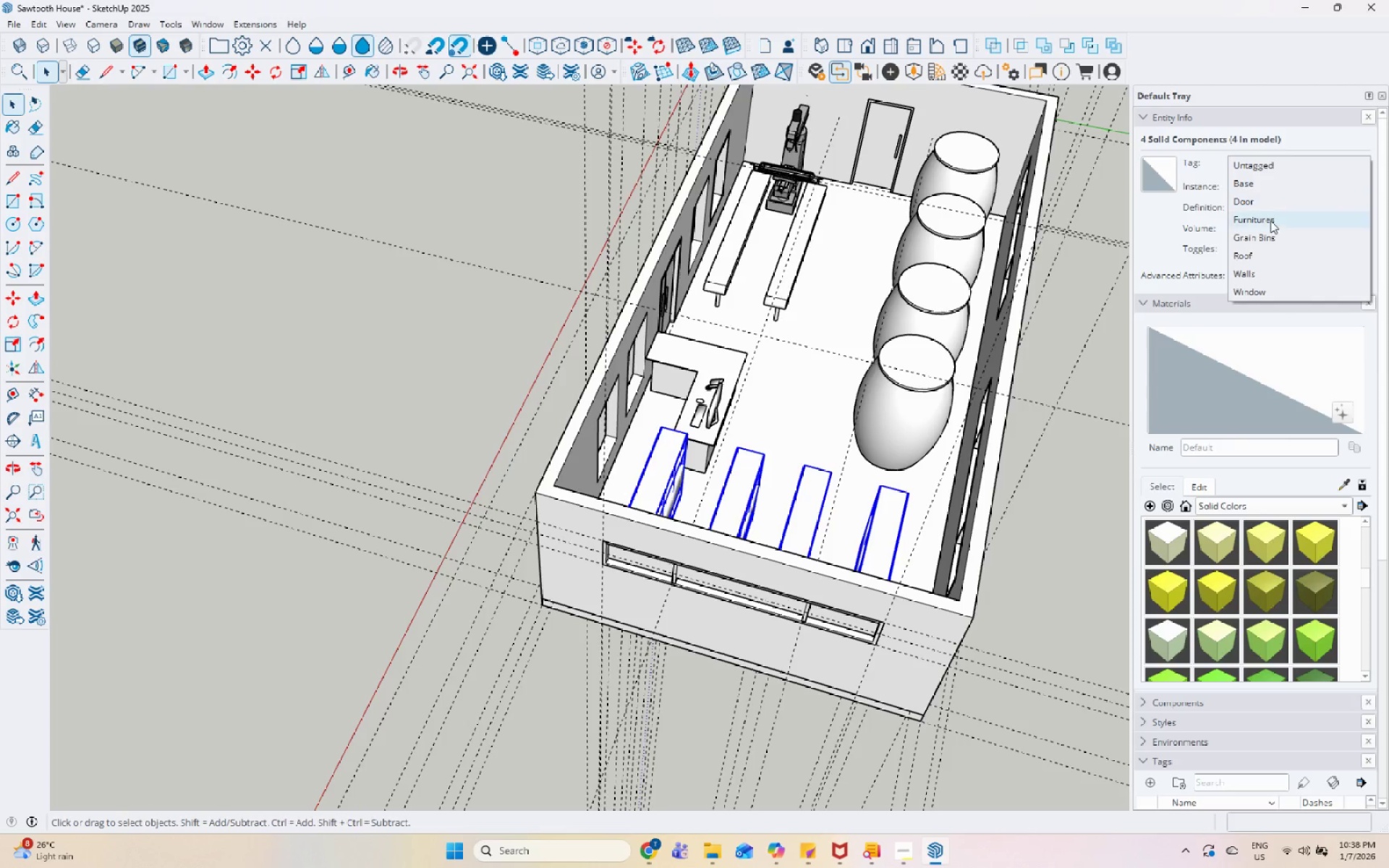 
left_click([1270, 221])
 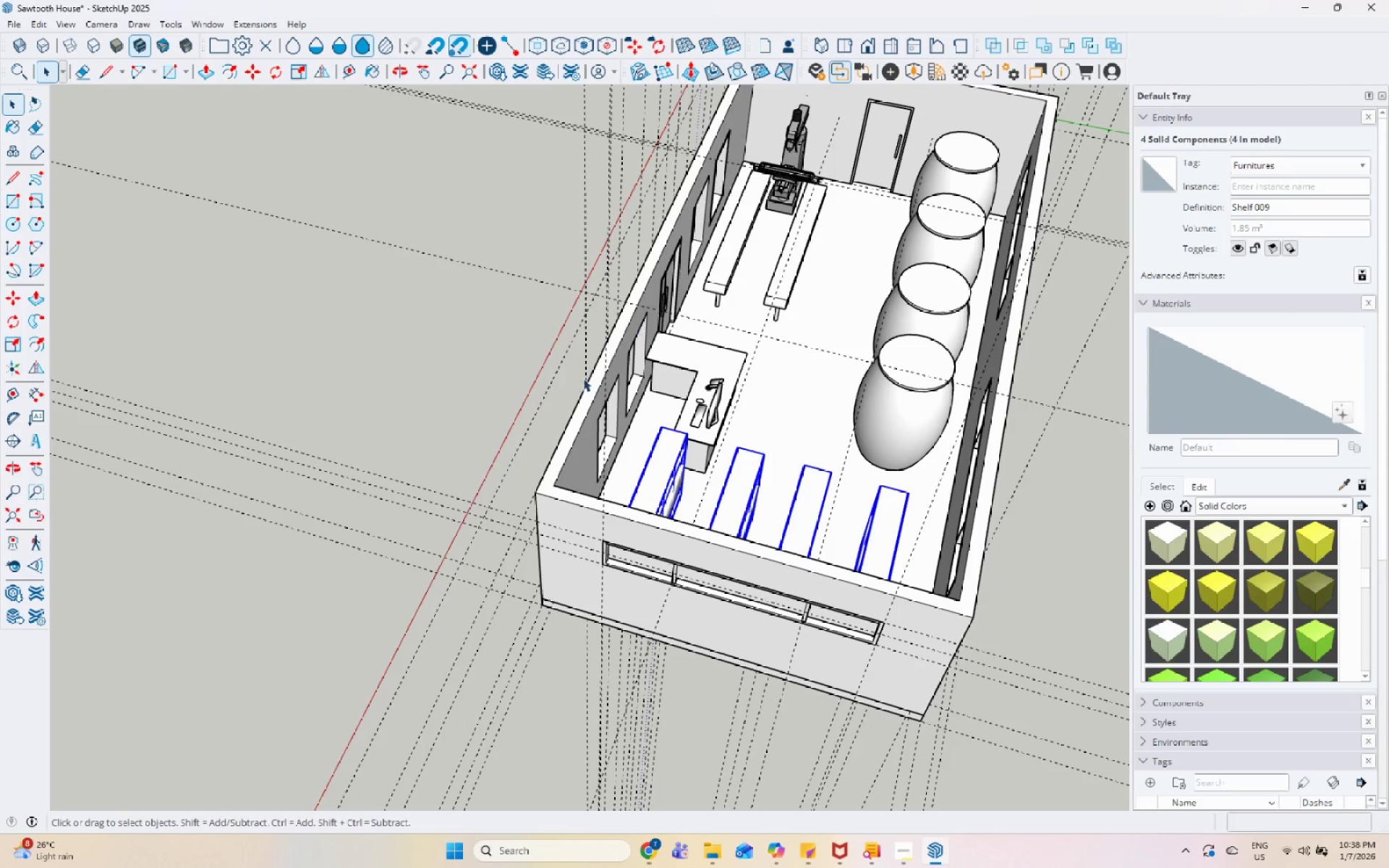 
scroll: coordinate [232, 132], scroll_direction: up, amount: 8.0
 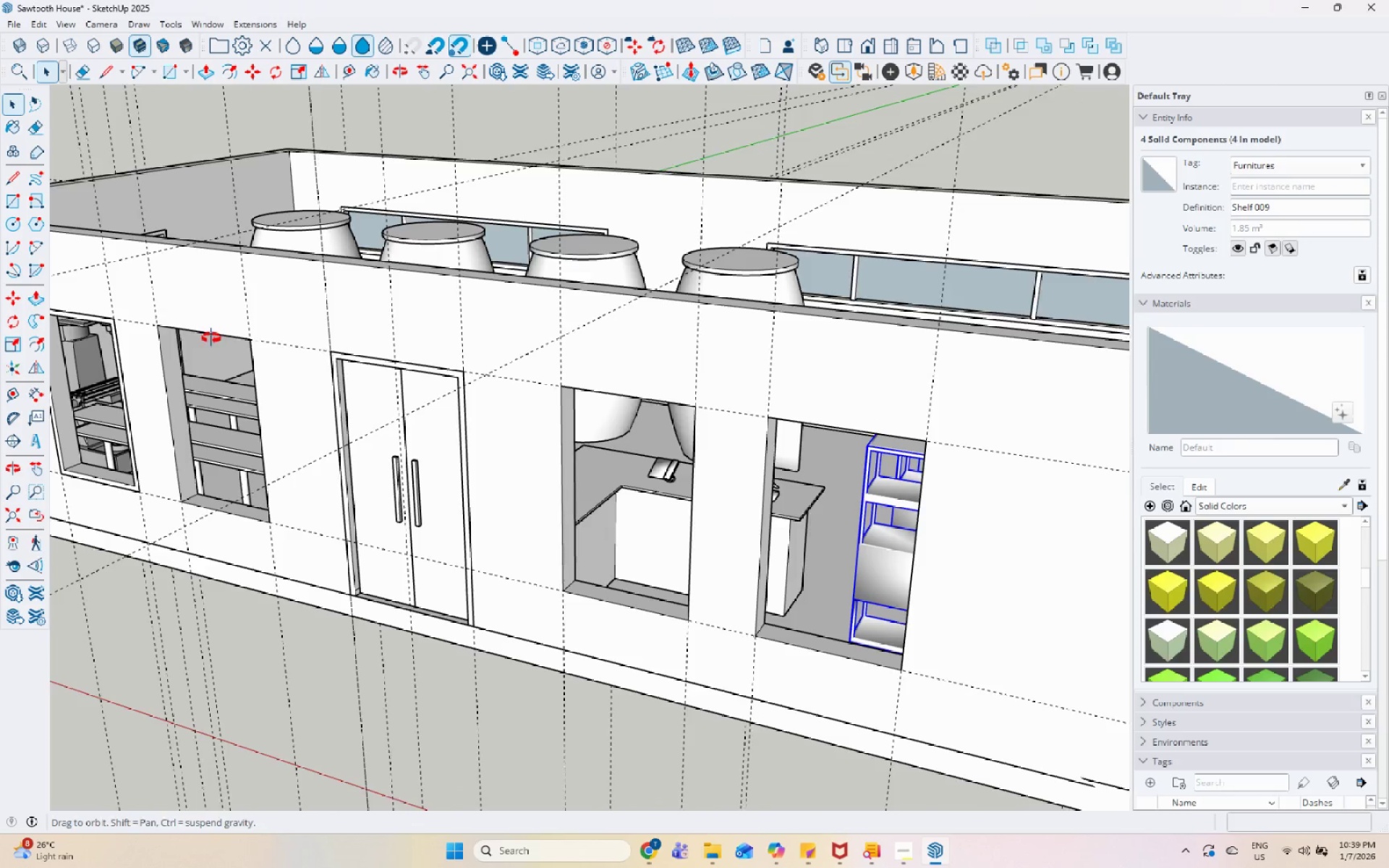 
scroll: coordinate [1217, 744], scroll_direction: down, amount: 18.0
 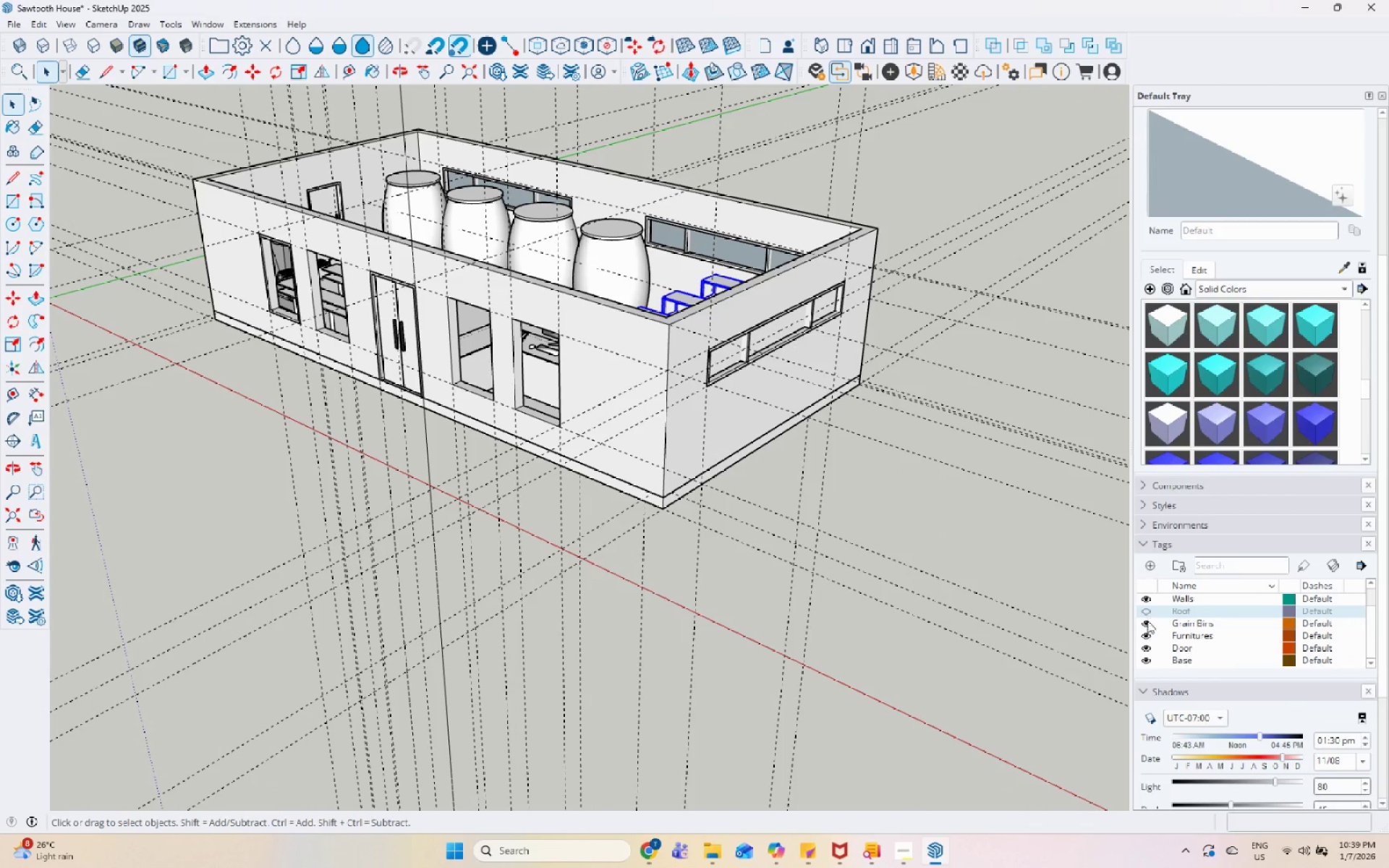 
left_click([1146, 634])
 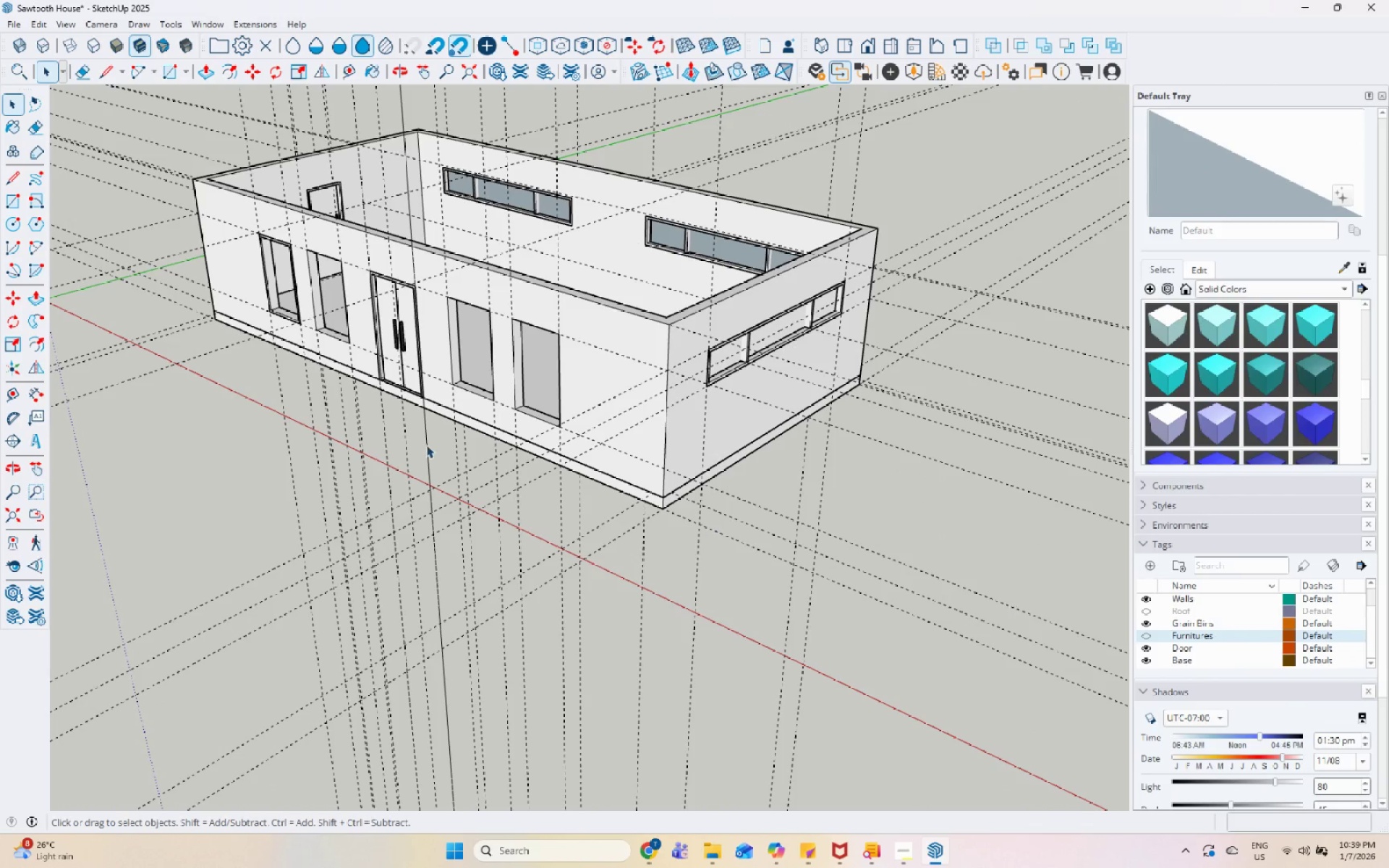 
scroll: coordinate [210, 153], scroll_direction: up, amount: 9.0
 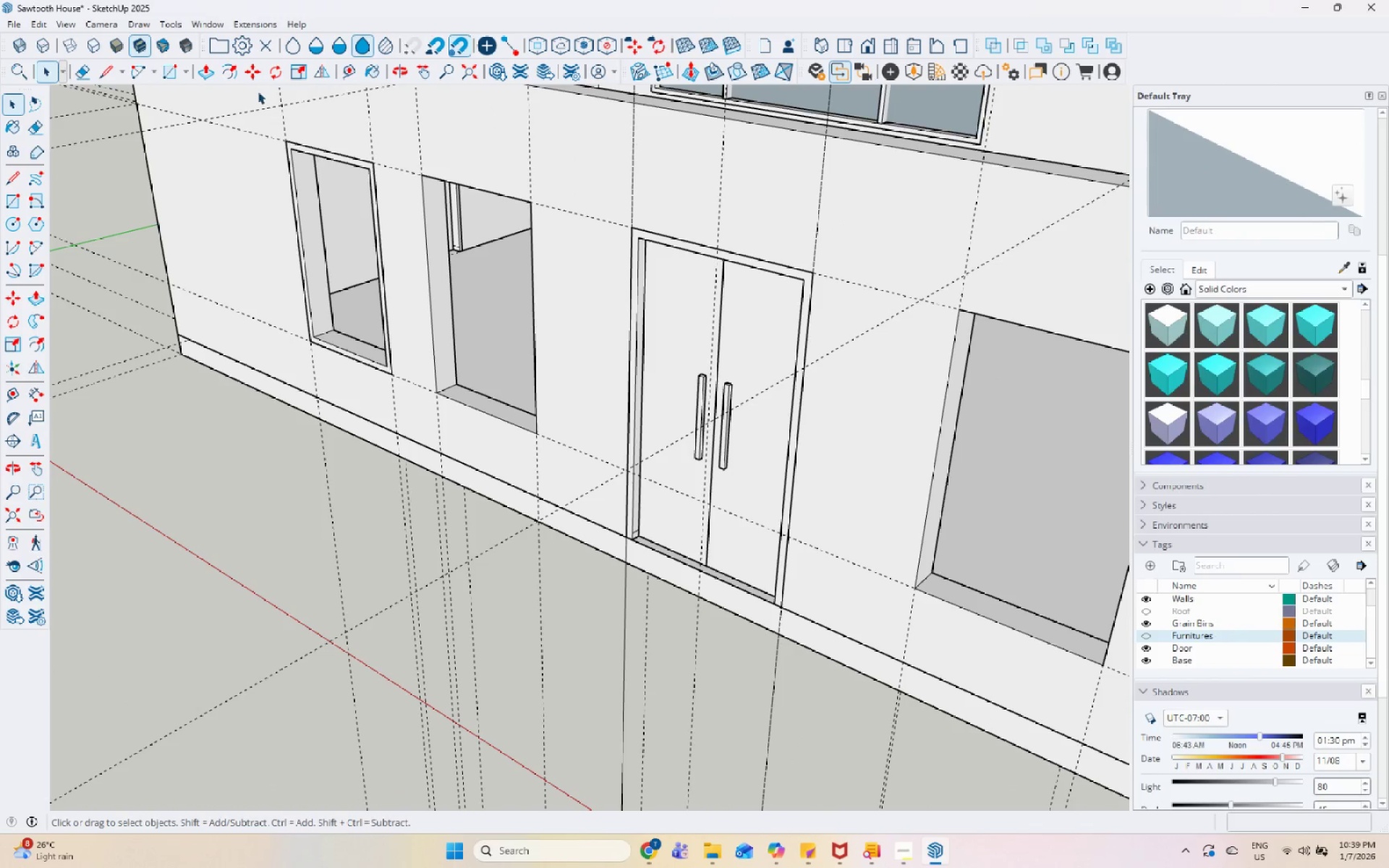 
scroll: coordinate [281, 273], scroll_direction: down, amount: 4.0
 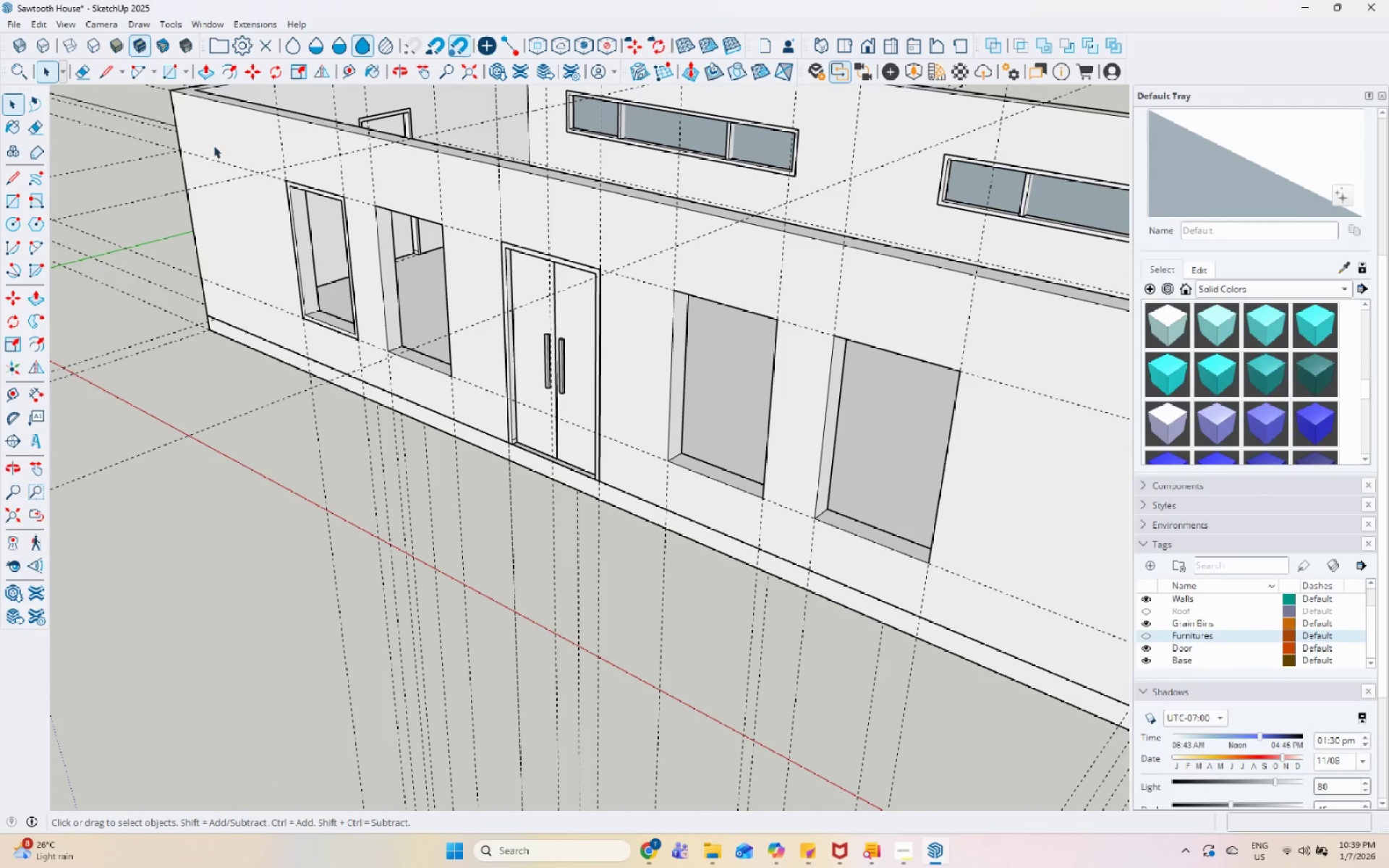 
left_click_drag(start_coordinate=[219, 136], to_coordinate=[369, 379])
 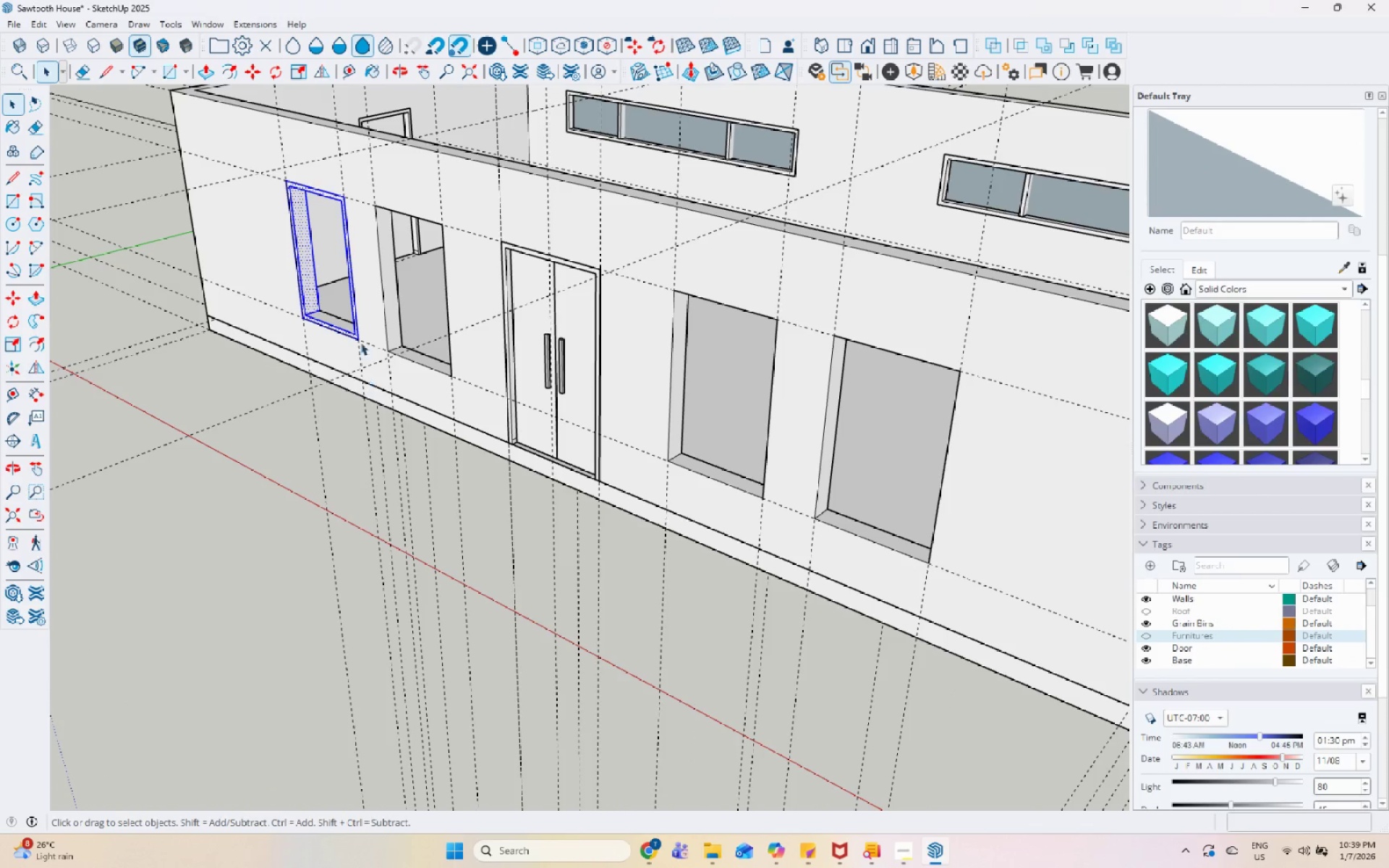 
scroll: coordinate [320, 354], scroll_direction: up, amount: 9.0
 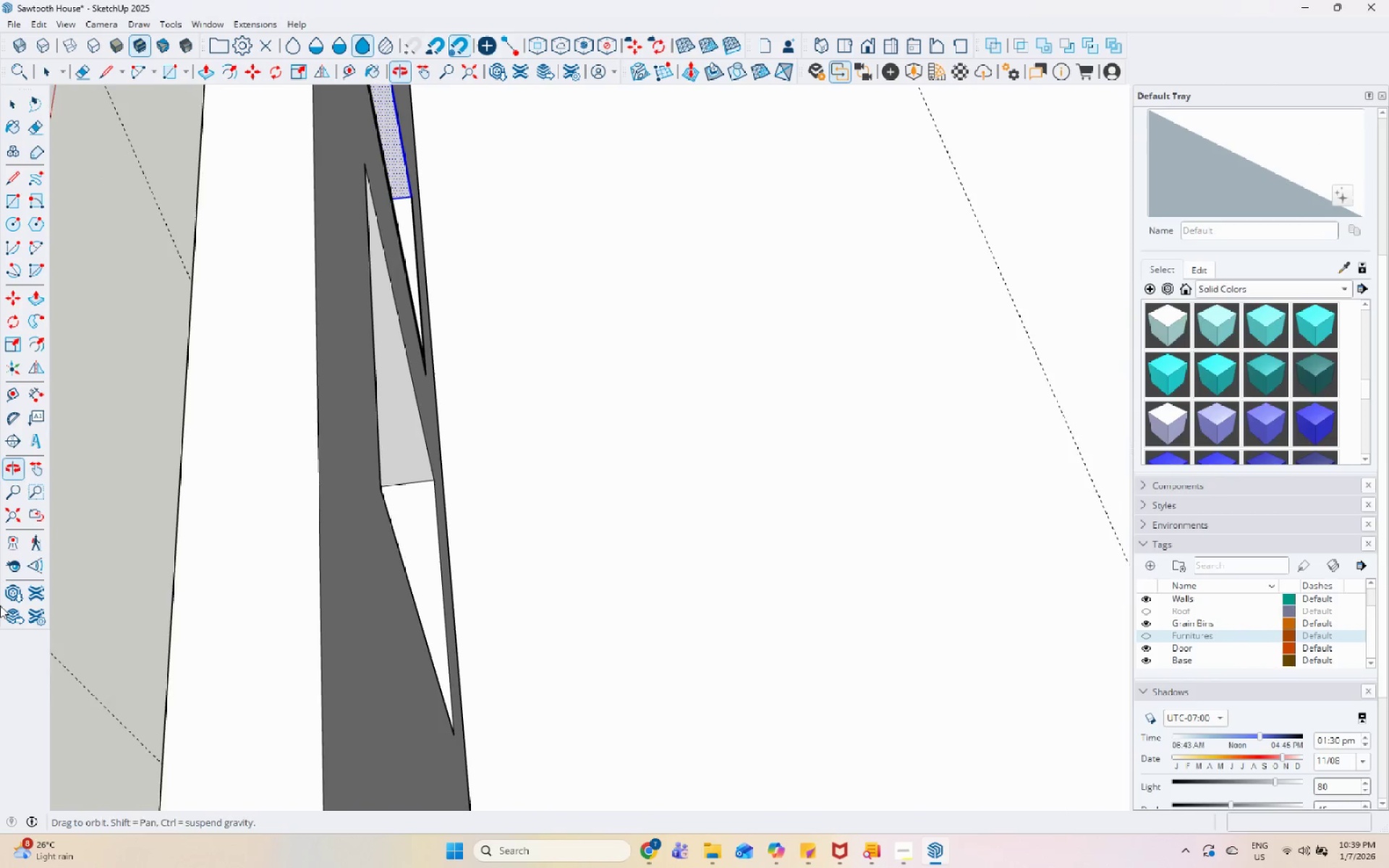 
scroll: coordinate [269, 457], scroll_direction: down, amount: 12.0
 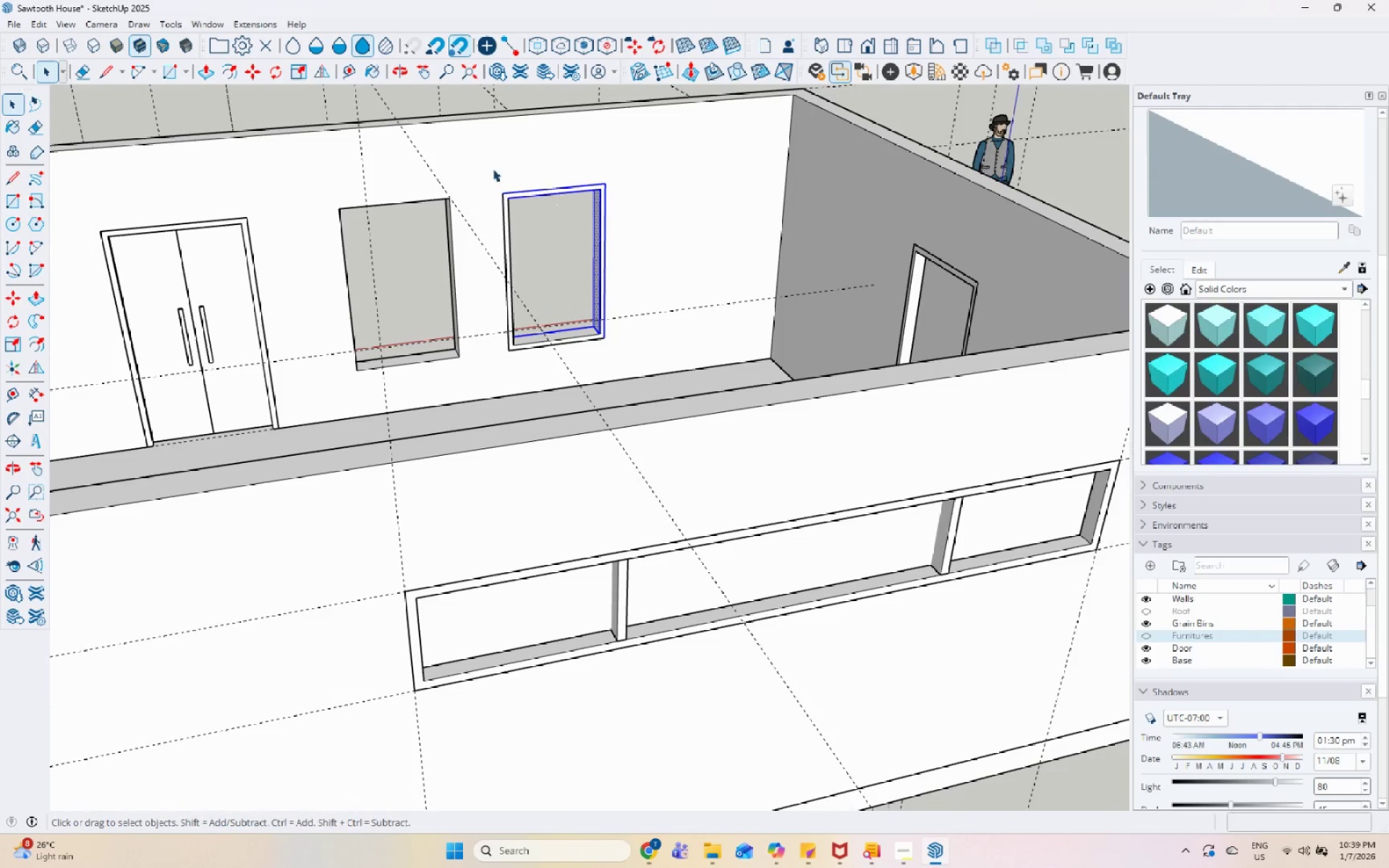 
left_click_drag(start_coordinate=[462, 140], to_coordinate=[653, 380])
 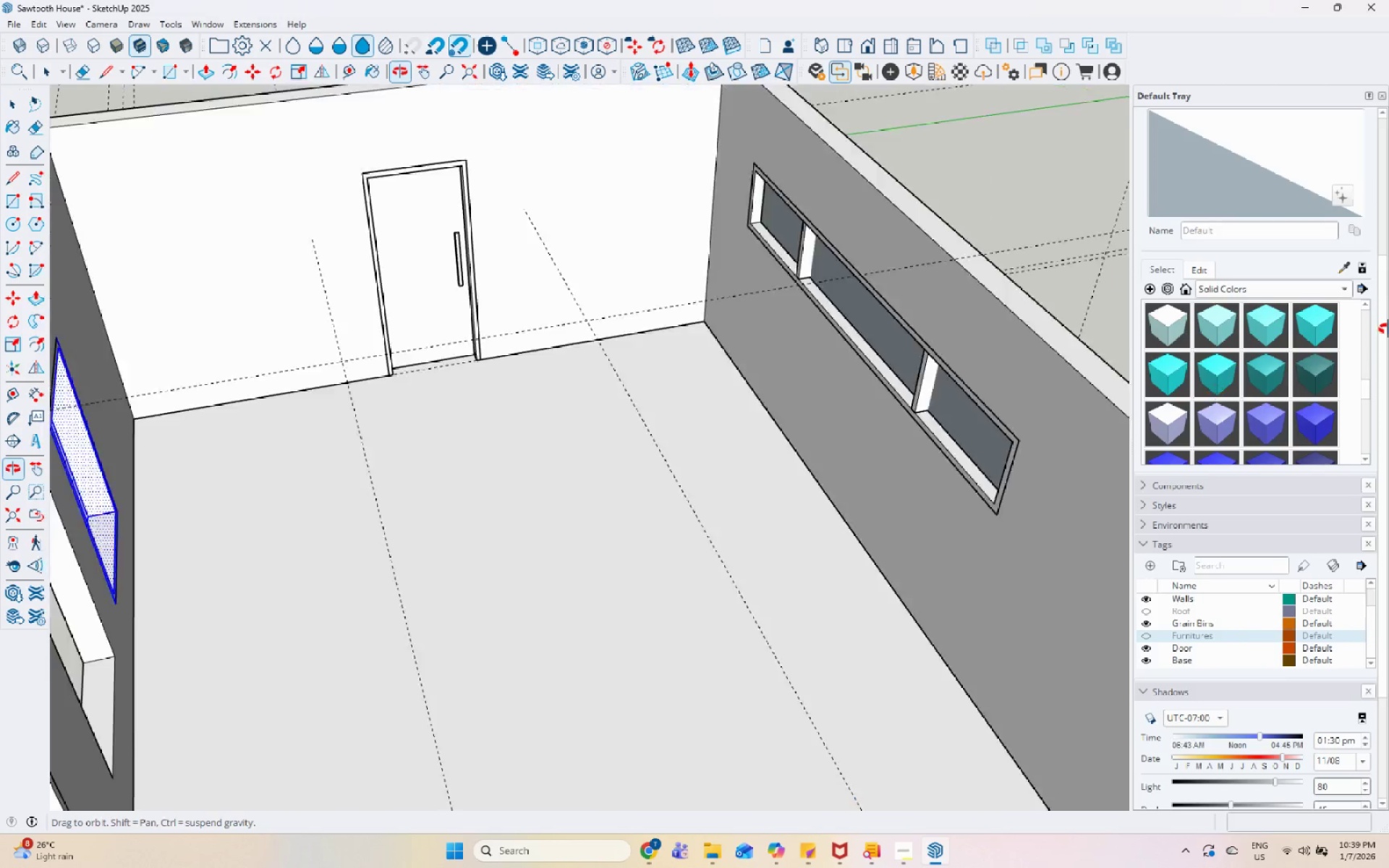 
scroll: coordinate [972, 217], scroll_direction: down, amount: 3.0
 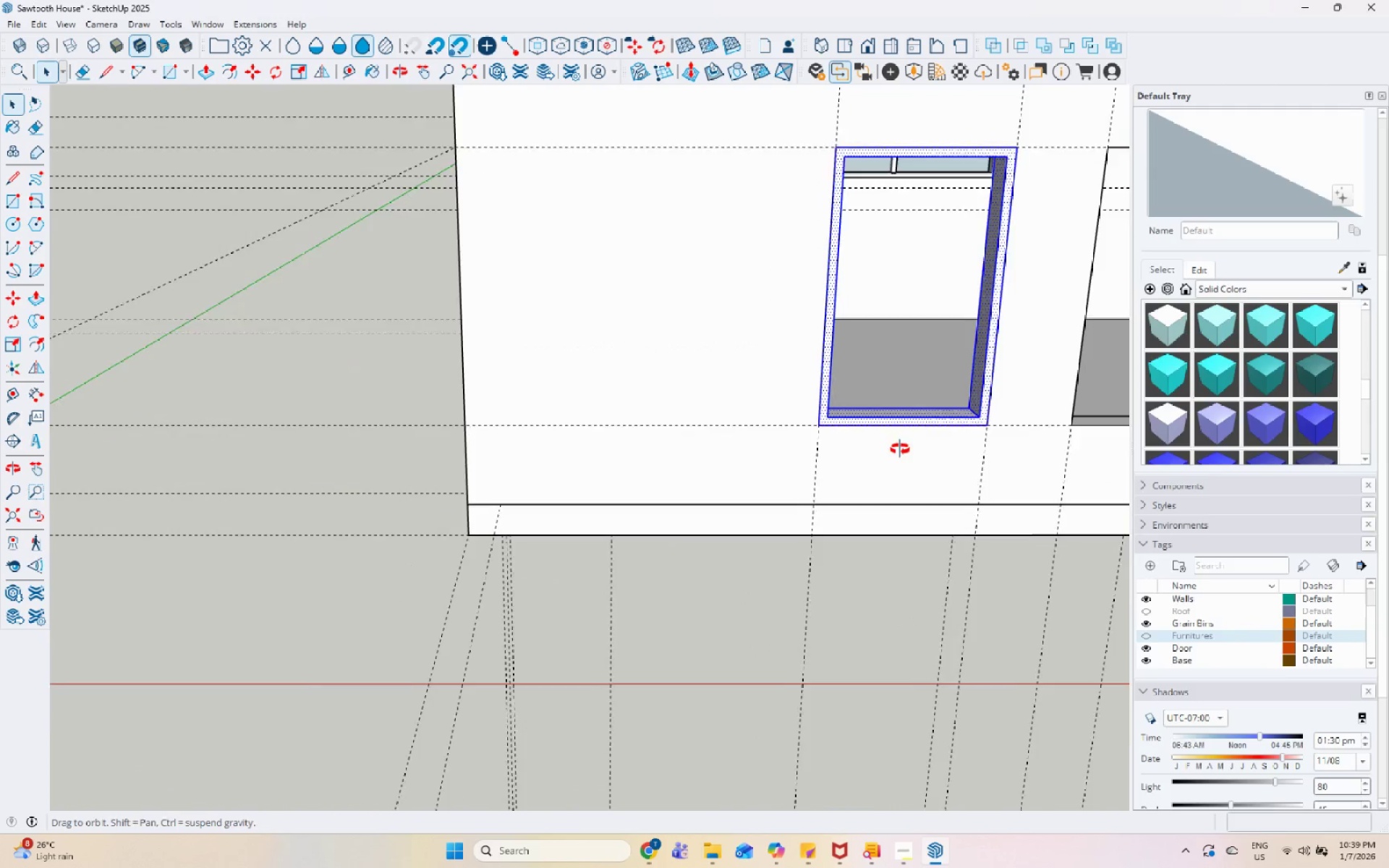 
right_click([951, 435])
 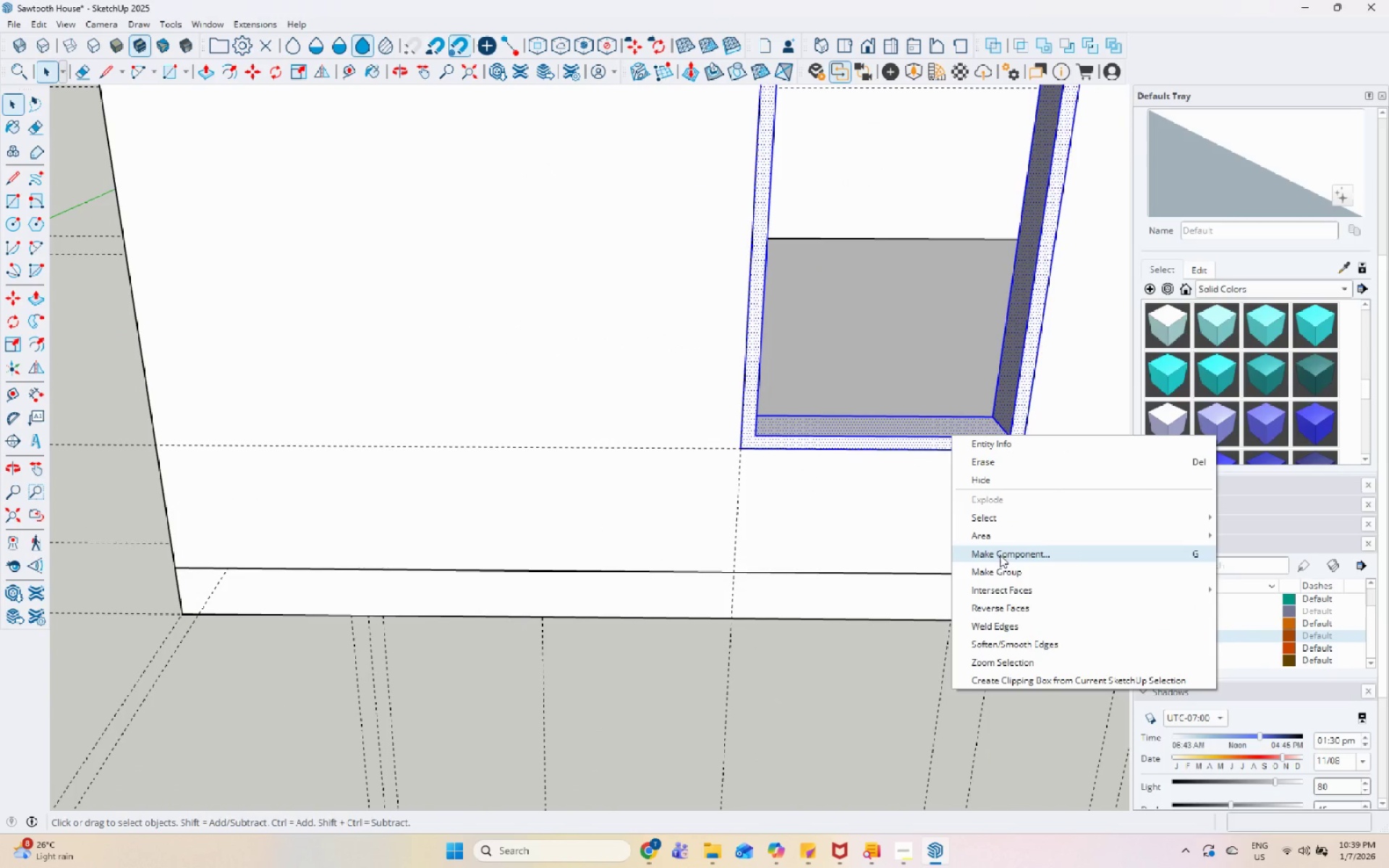 
scroll: coordinate [933, 460], scroll_direction: up, amount: 5.0
 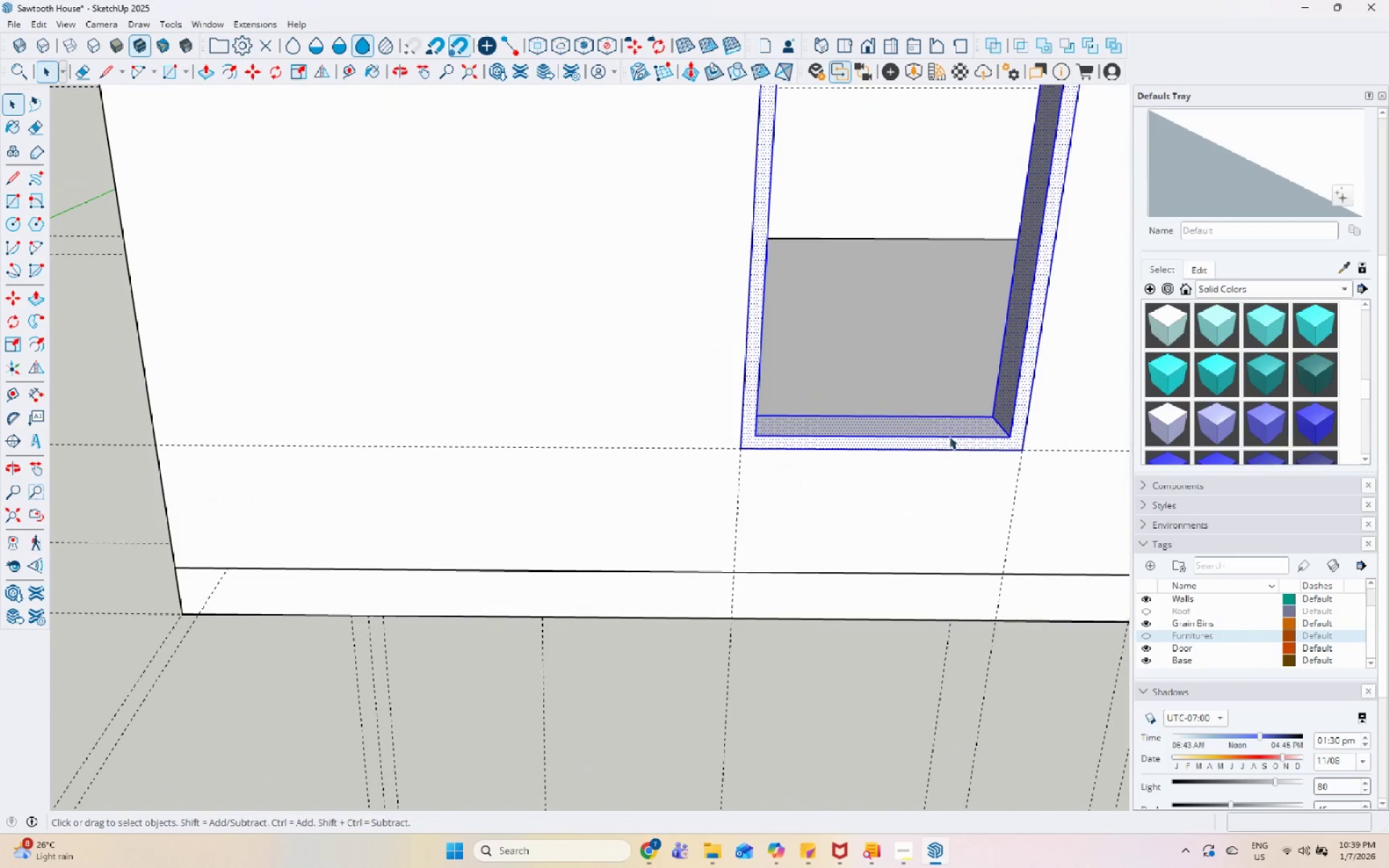 
left_click([999, 565])
 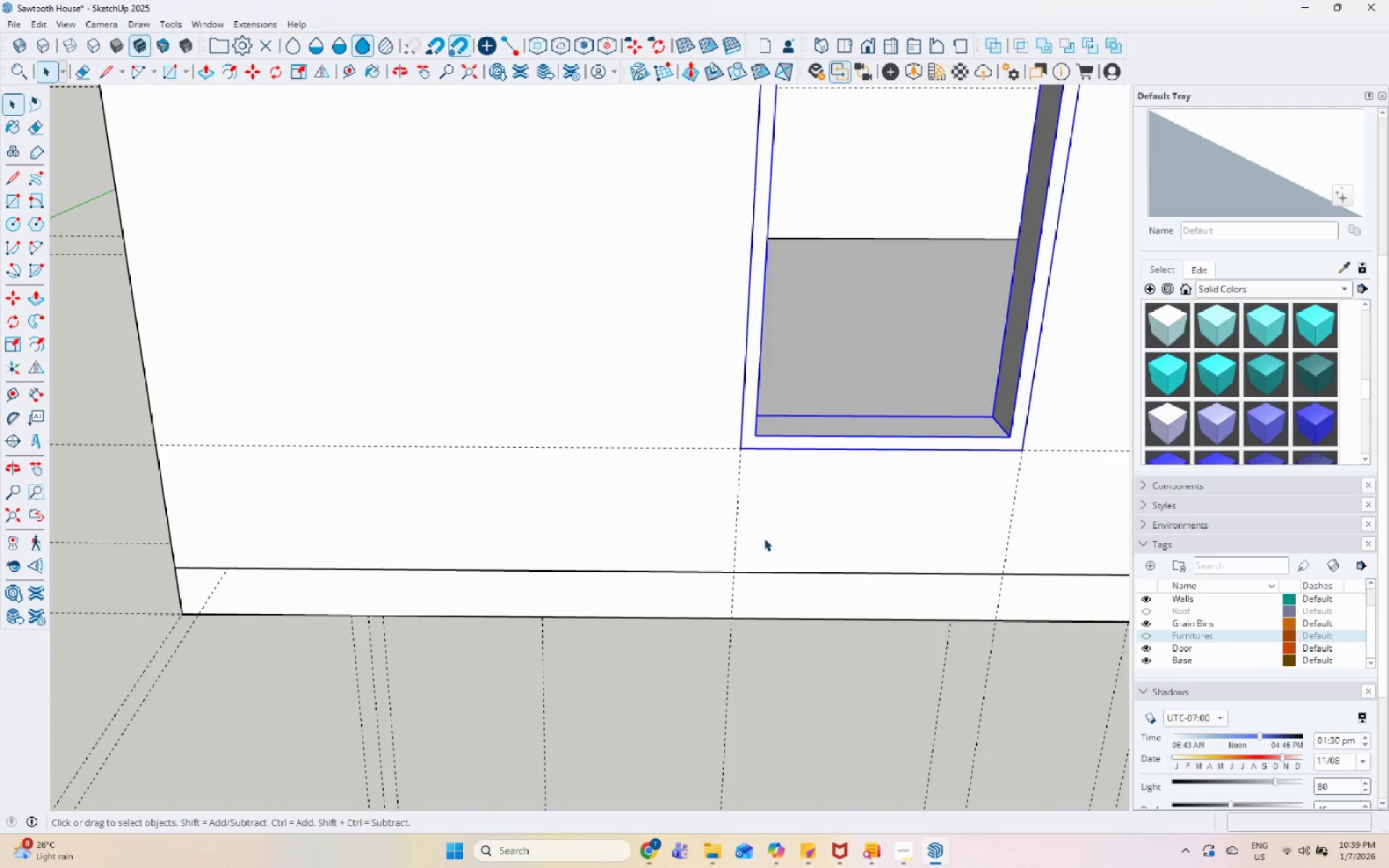 
scroll: coordinate [548, 508], scroll_direction: down, amount: 12.0
 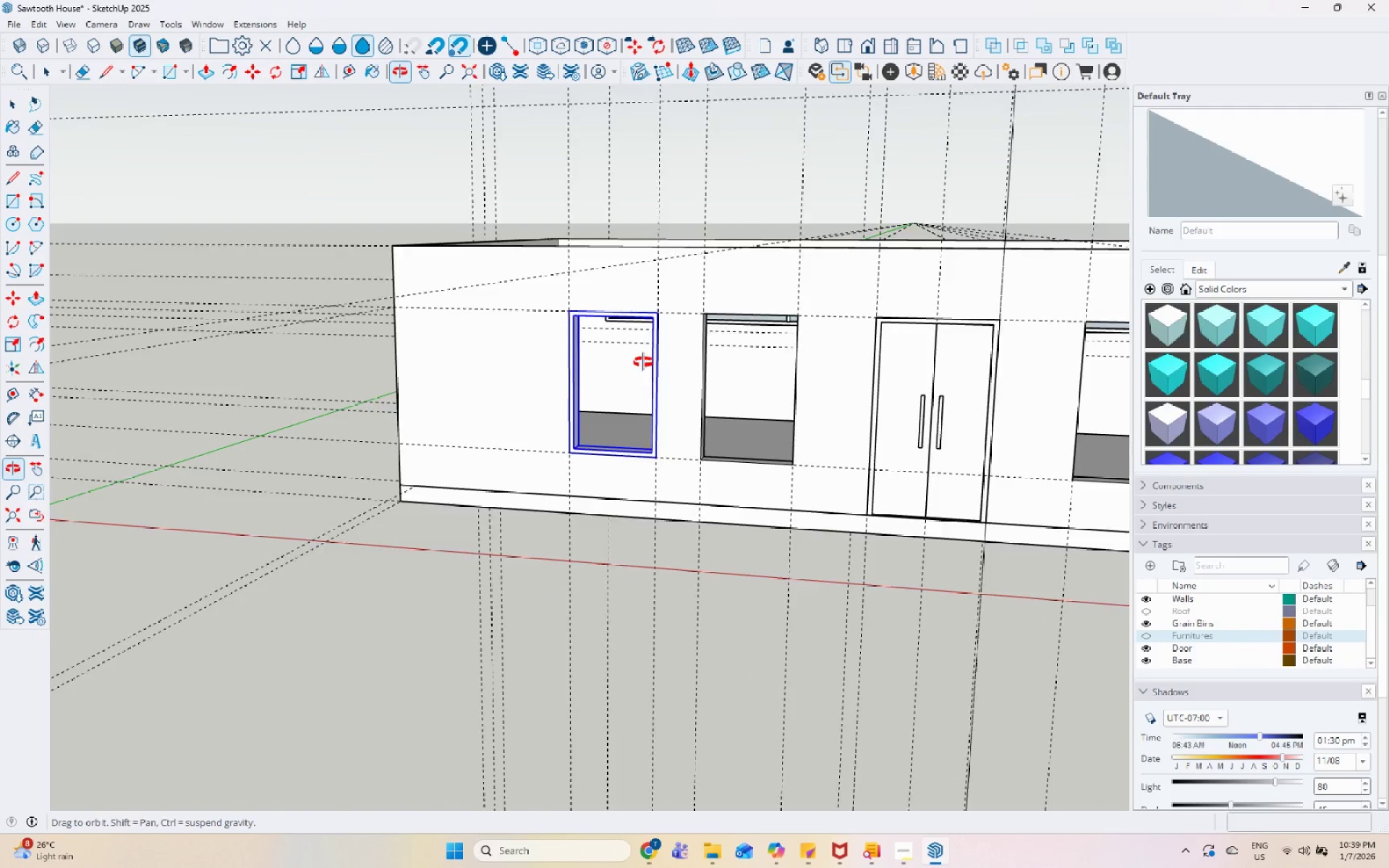 
scroll: coordinate [436, 219], scroll_direction: up, amount: 10.0
 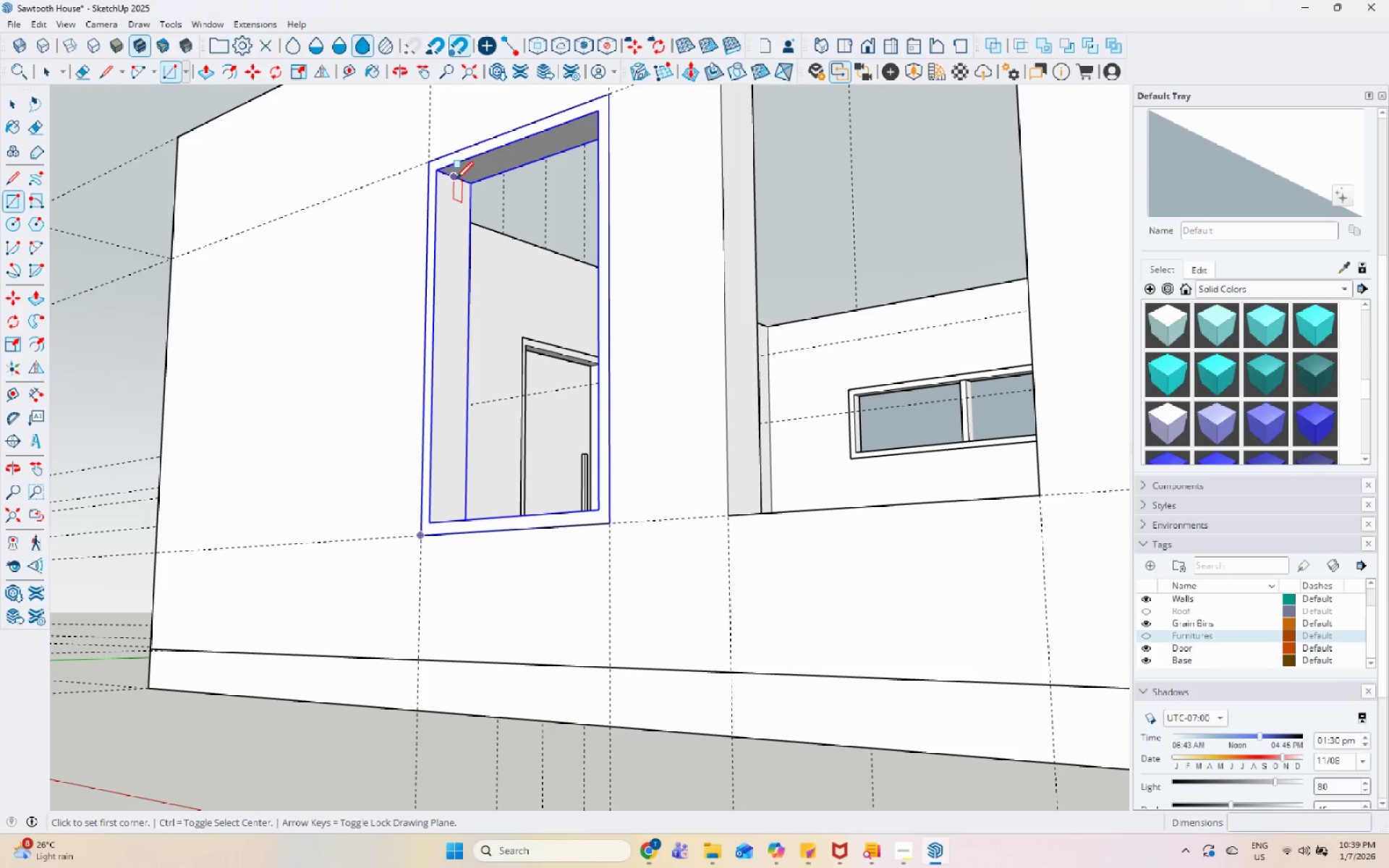 
left_click_drag(start_coordinate=[456, 181], to_coordinate=[467, 201])
 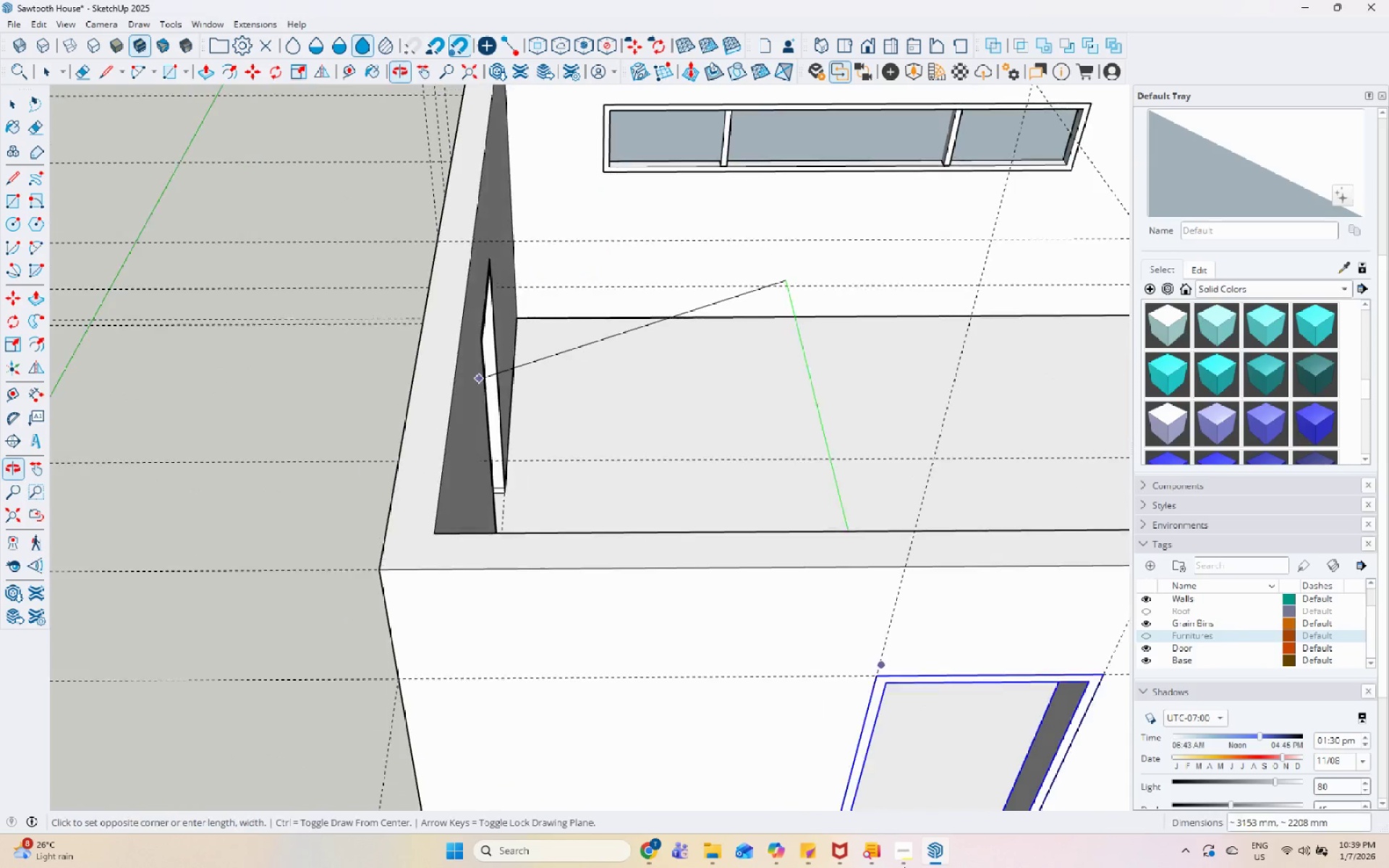 
scroll: coordinate [848, 653], scroll_direction: up, amount: 4.0
 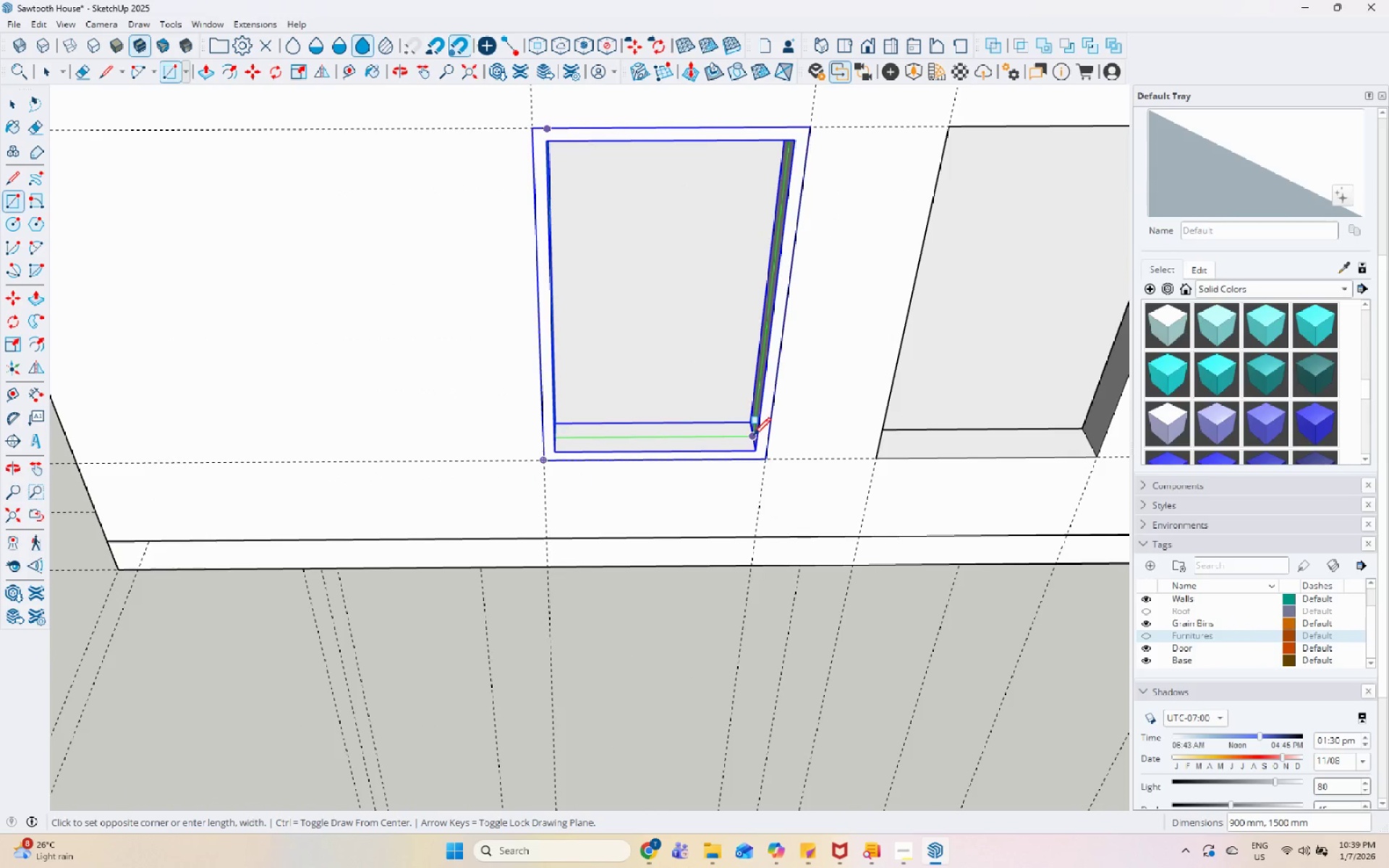 
scroll: coordinate [710, 516], scroll_direction: down, amount: 7.0
 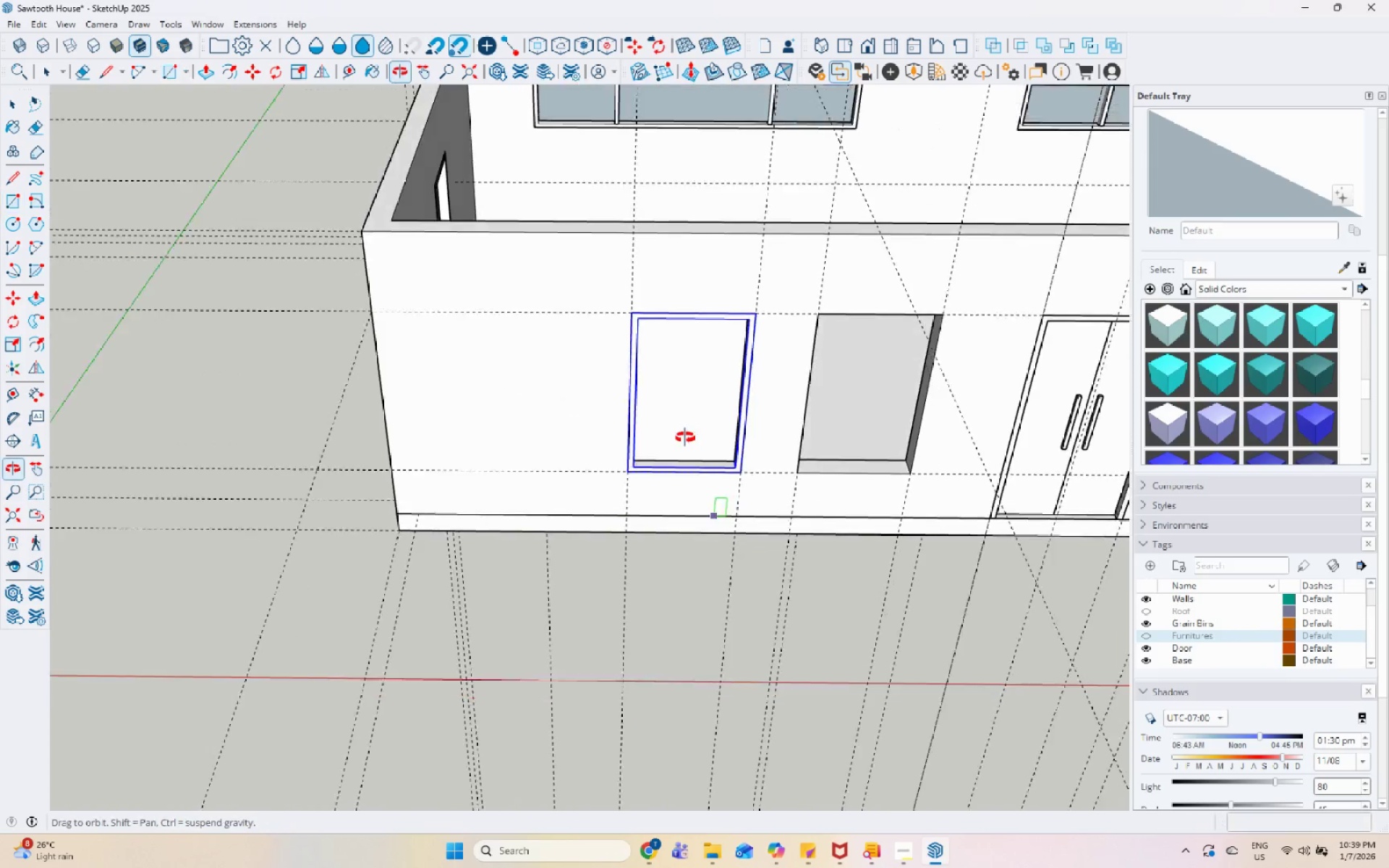 
key(Space)
 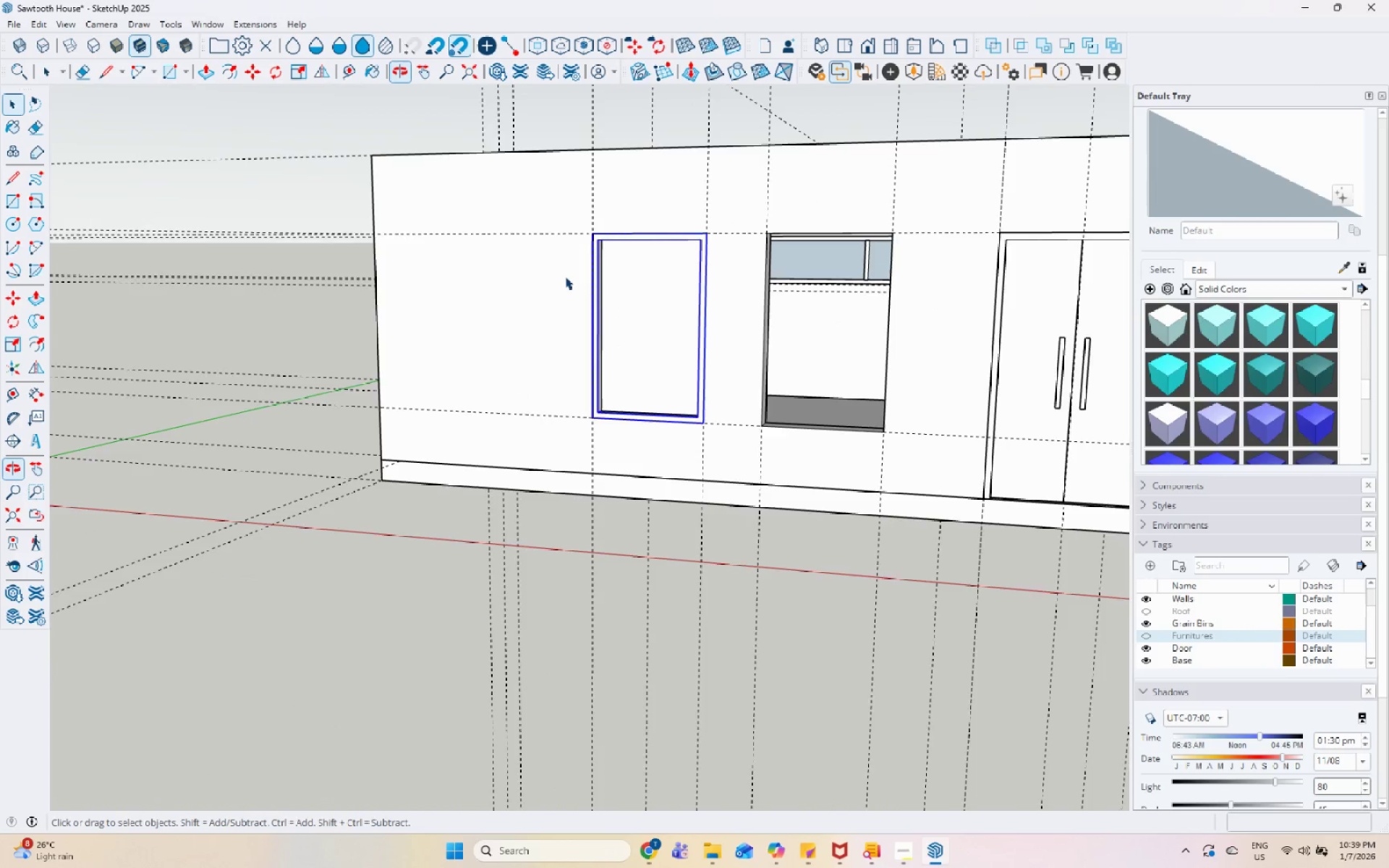 
scroll: coordinate [669, 262], scroll_direction: up, amount: 4.0
 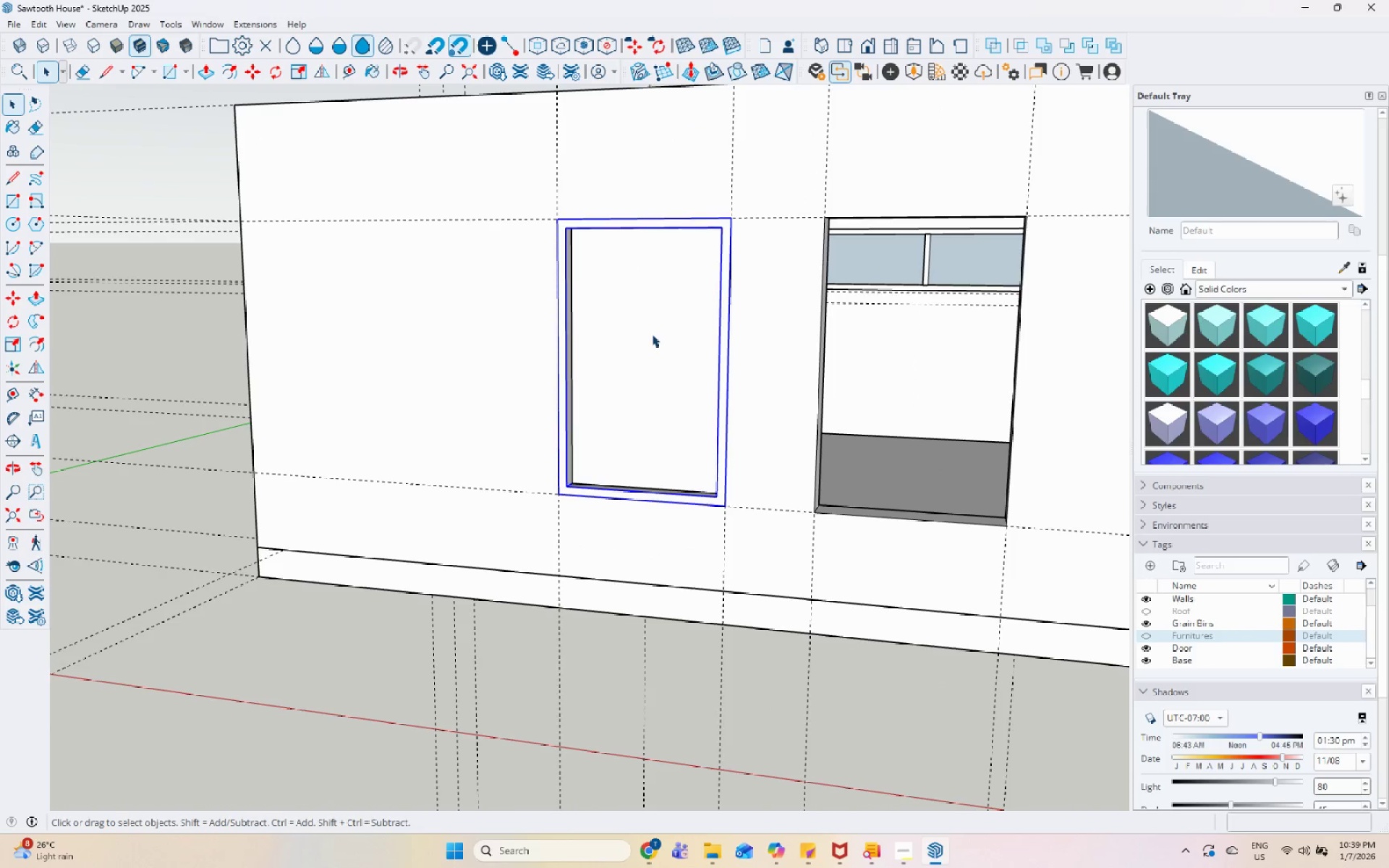 
double_click([652, 334])
 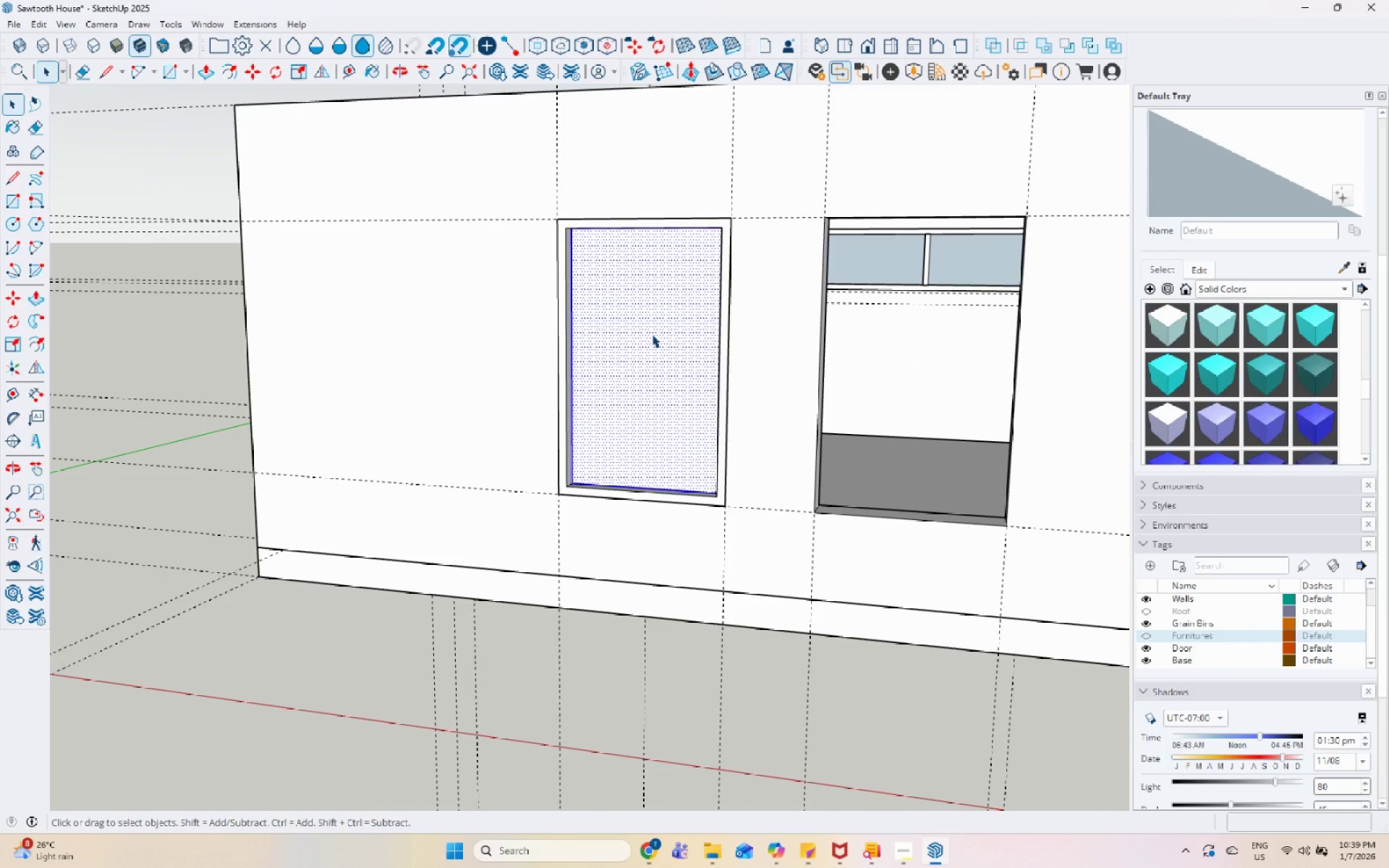 
triple_click([652, 334])
 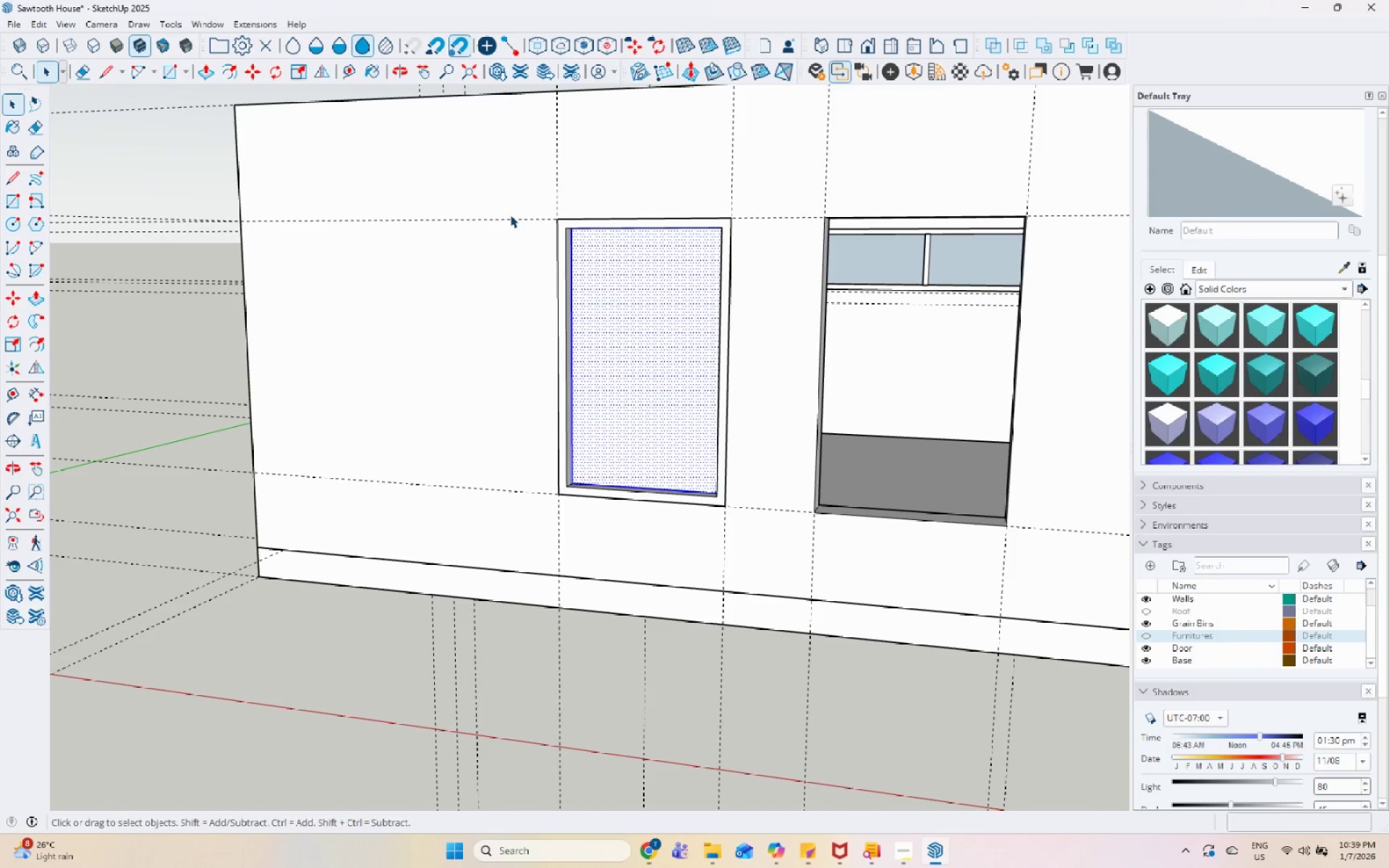 
left_click_drag(start_coordinate=[492, 183], to_coordinate=[819, 554])
 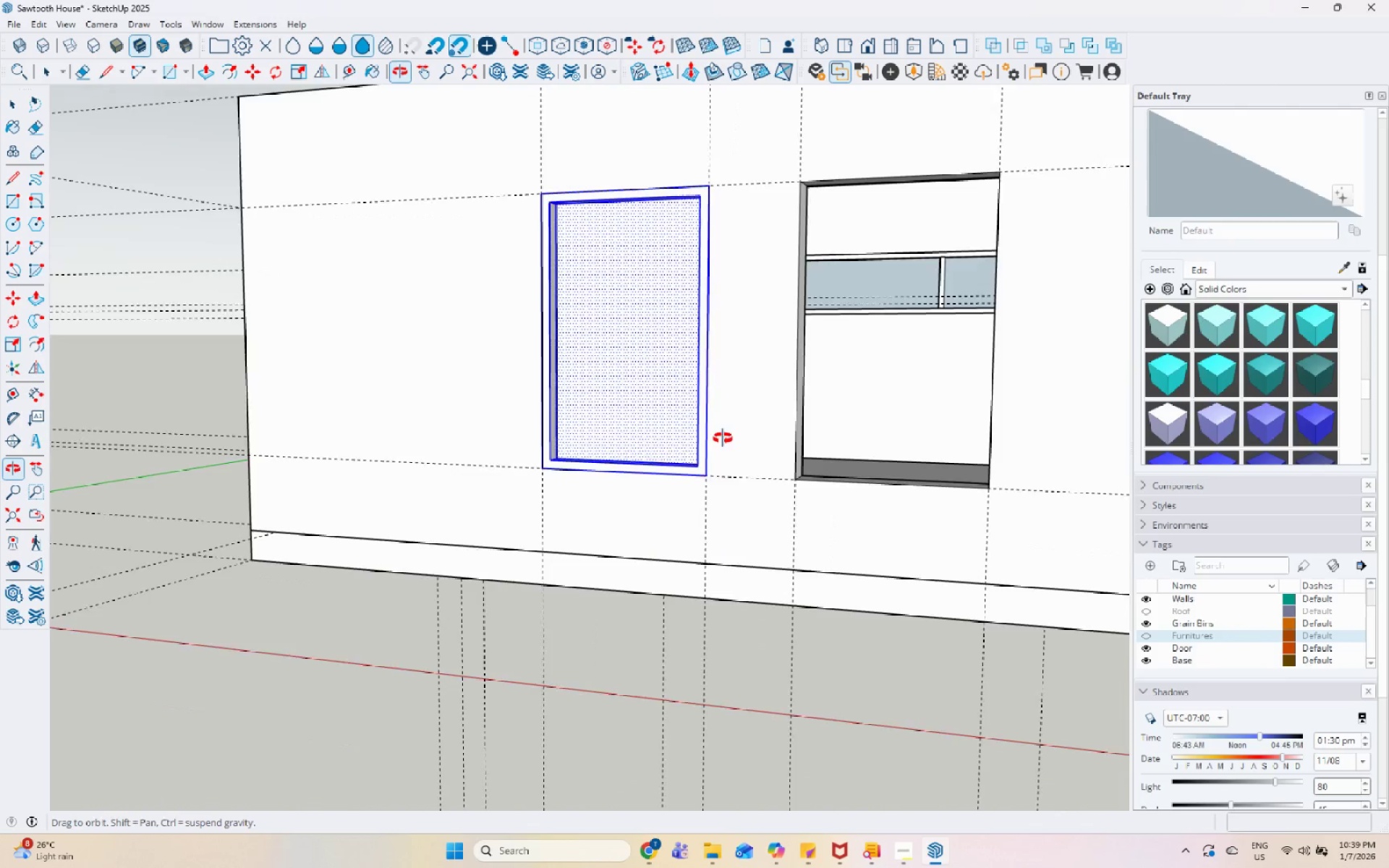 
right_click([657, 368])